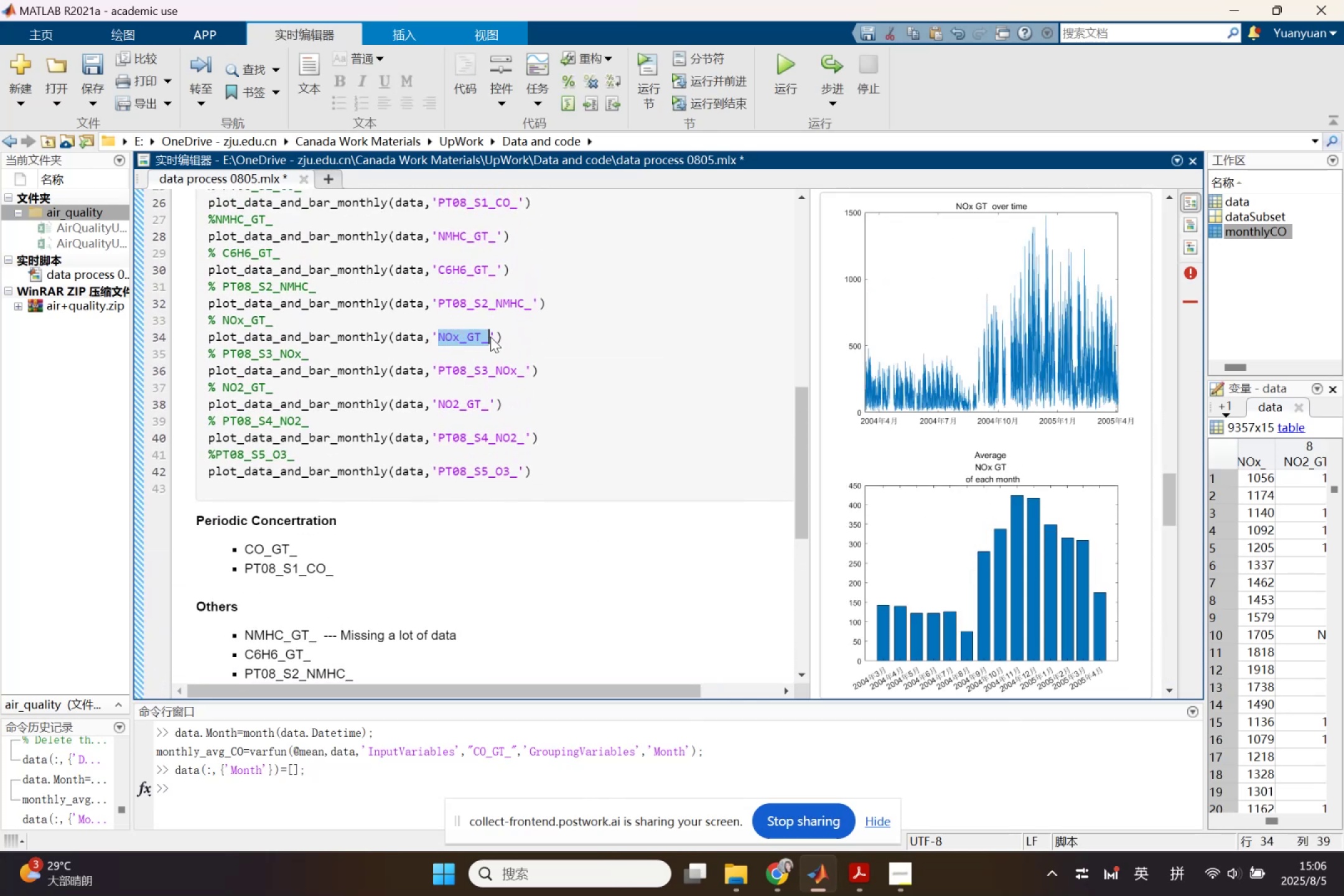 
key(Control+C)
 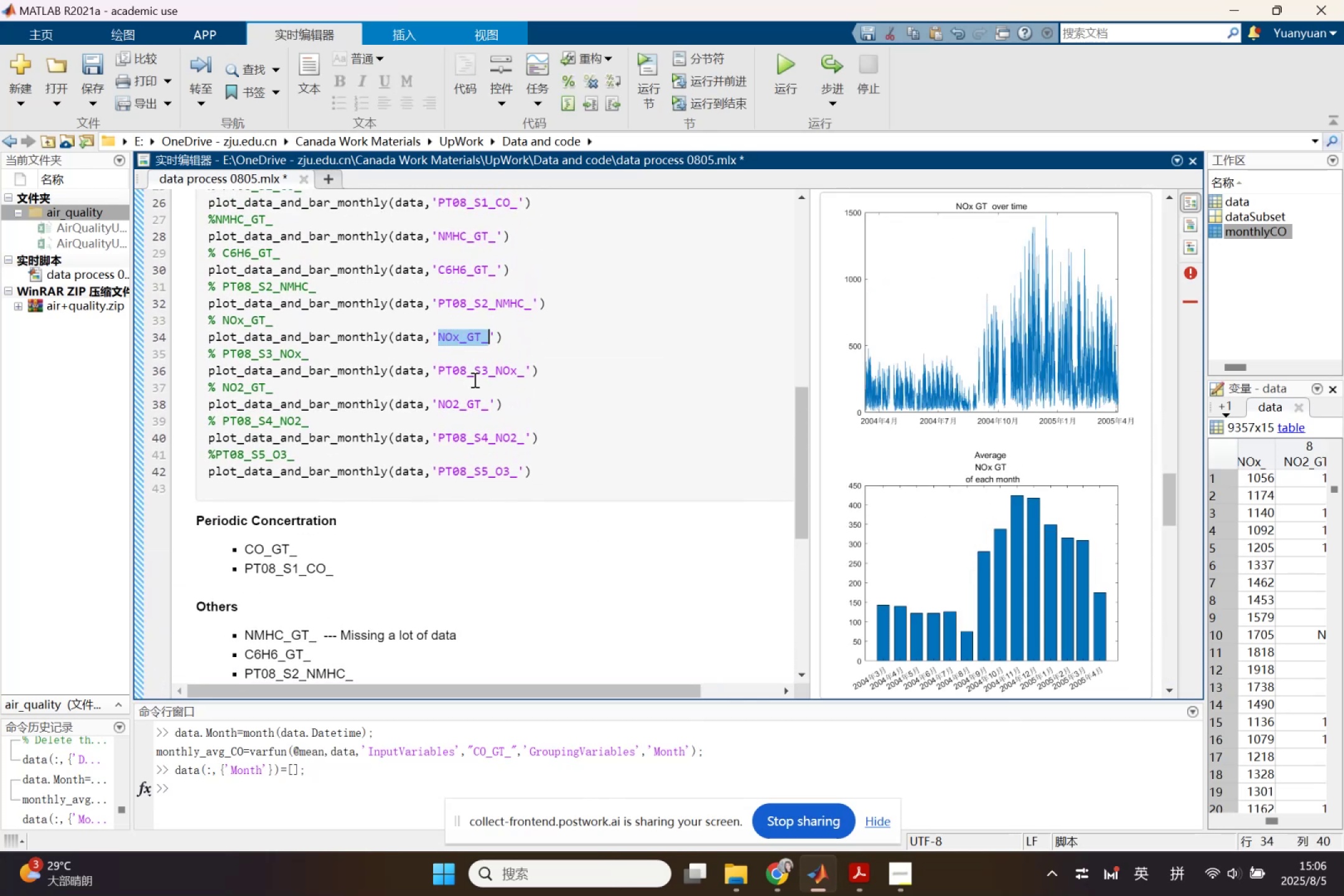 
scroll: coordinate [402, 593], scroll_direction: down, amount: 1.0
 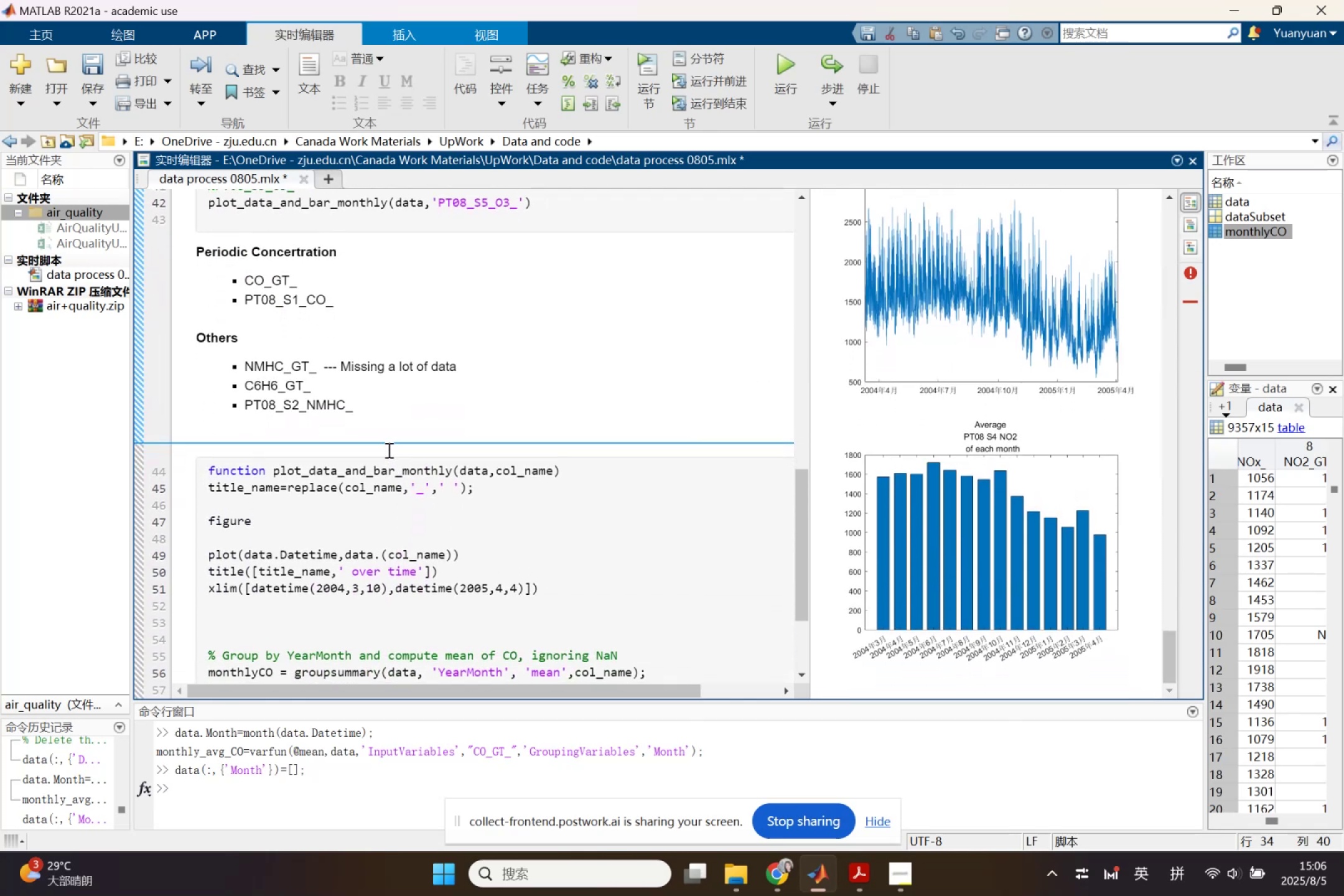 
left_click([387, 408])
 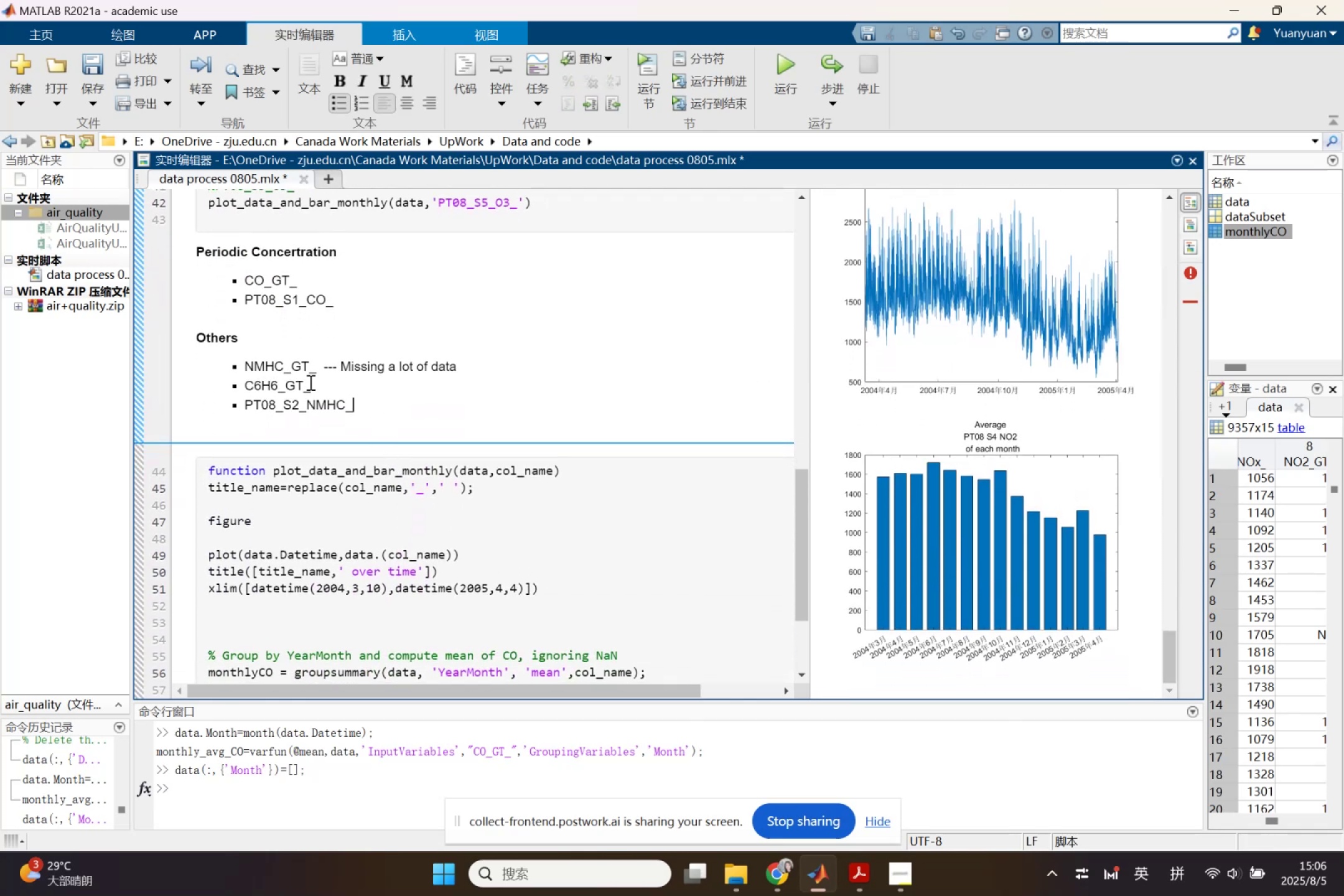 
key(Enter)
 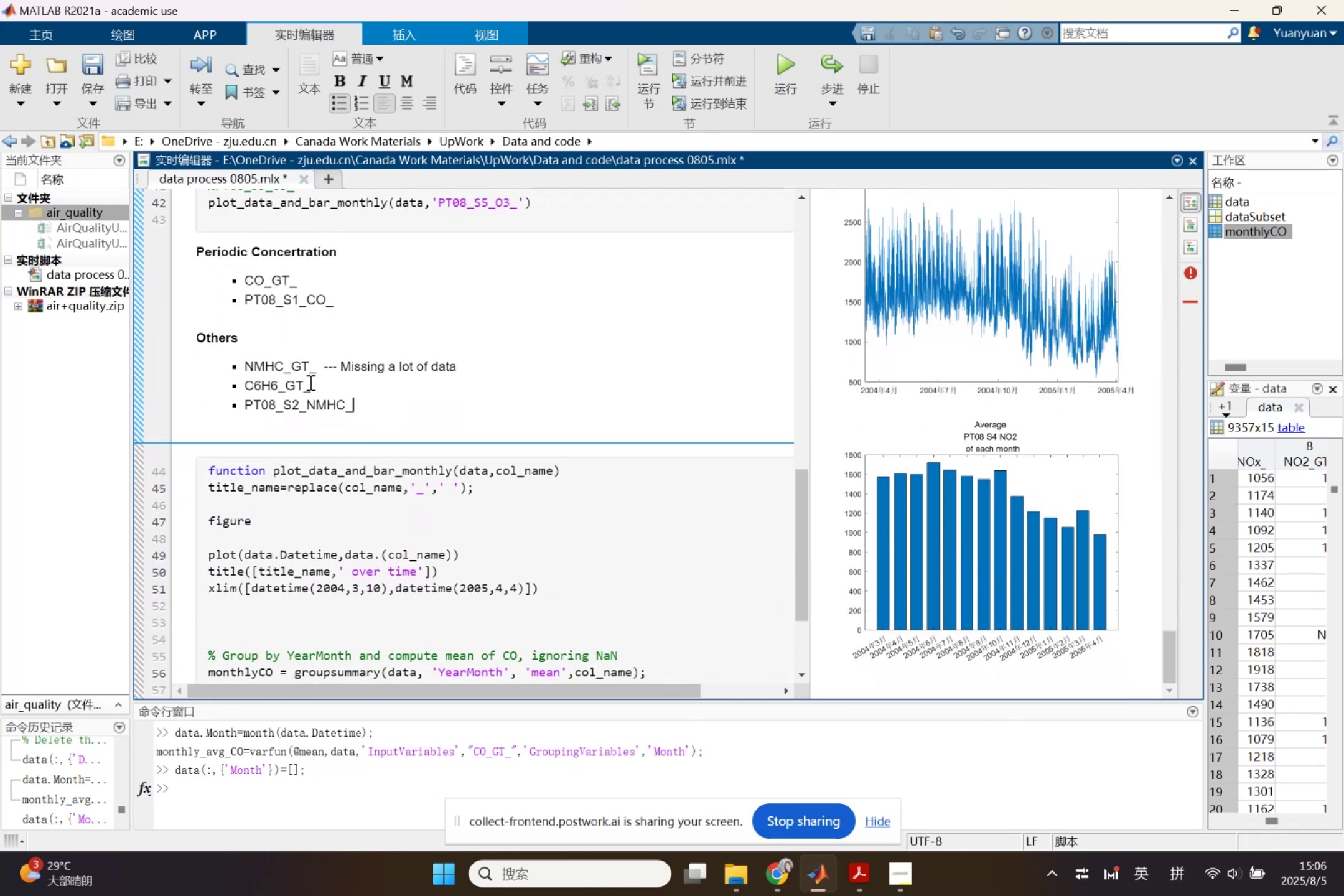 
key(Control+ControlLeft)
 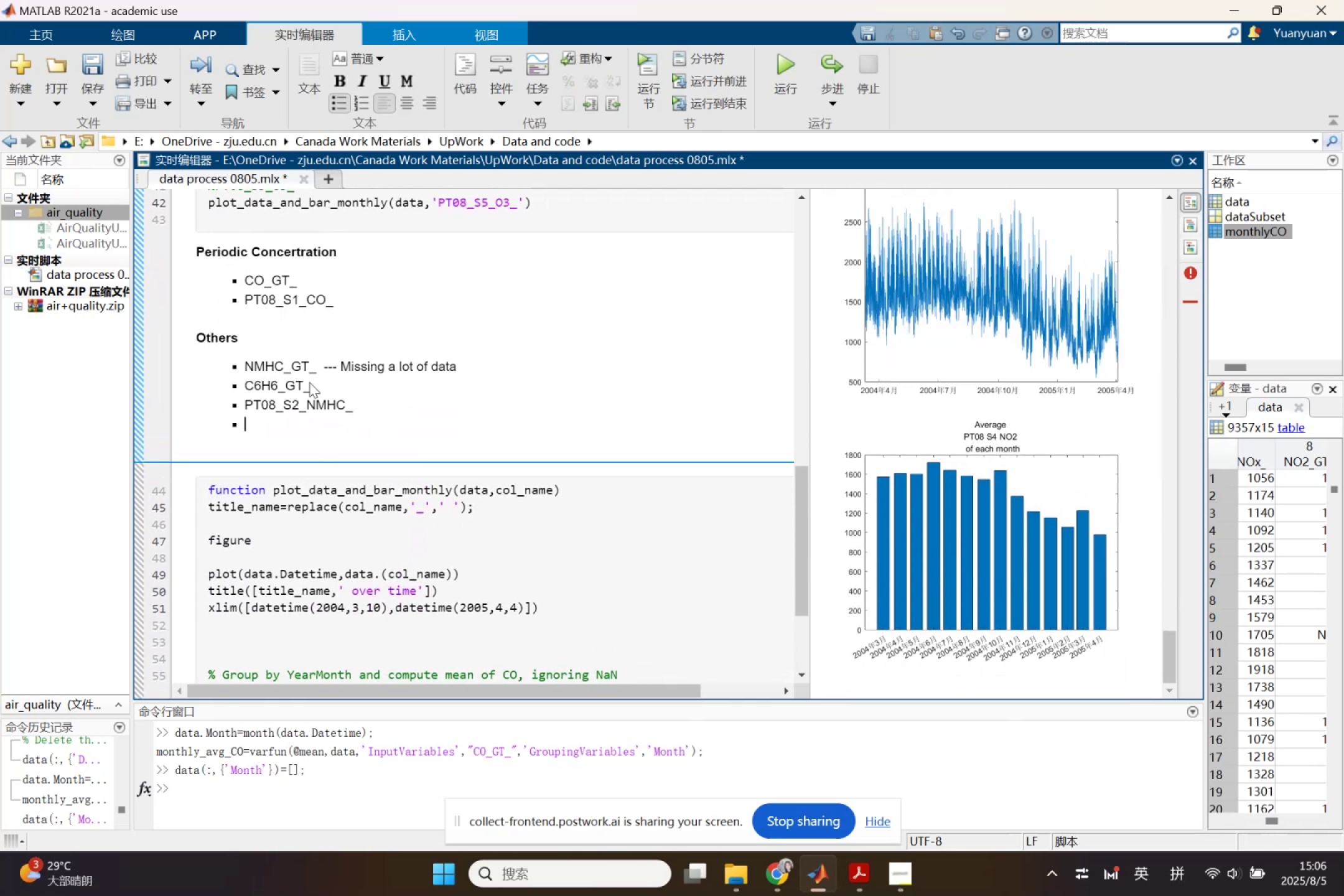 
key(Control+V)
 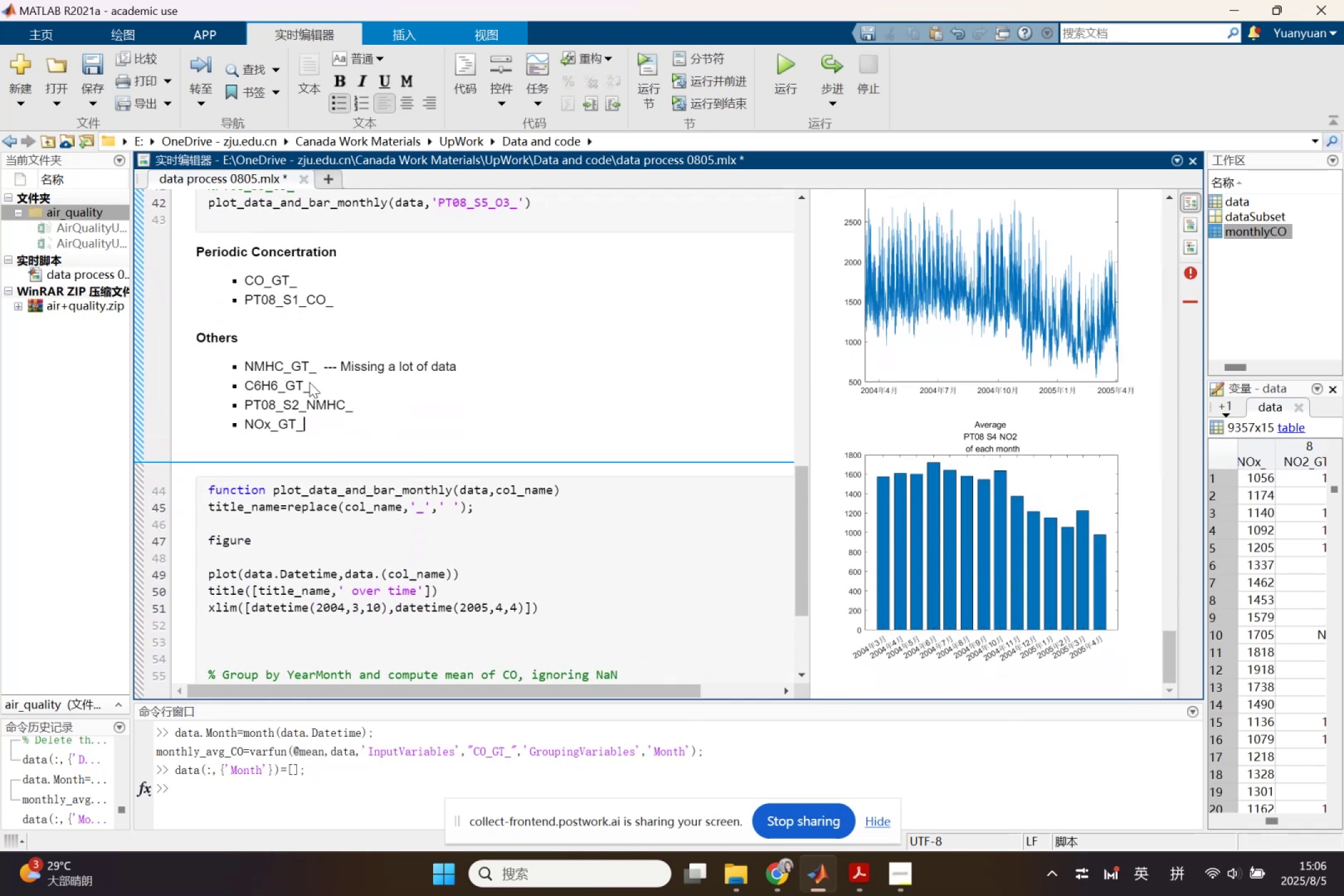 
scroll: coordinate [306, 378], scroll_direction: up, amount: 2.0
 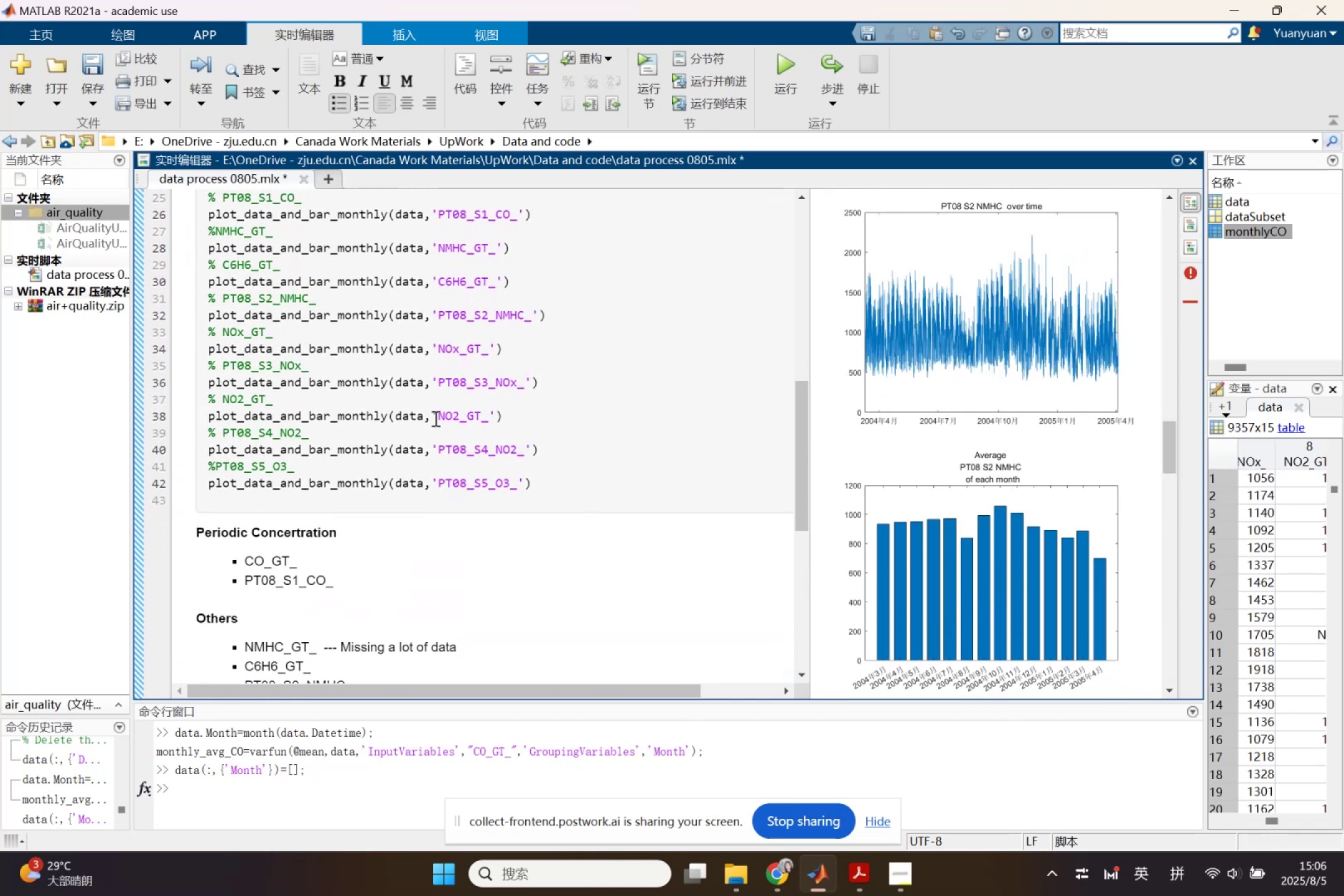 
left_click([444, 384])
 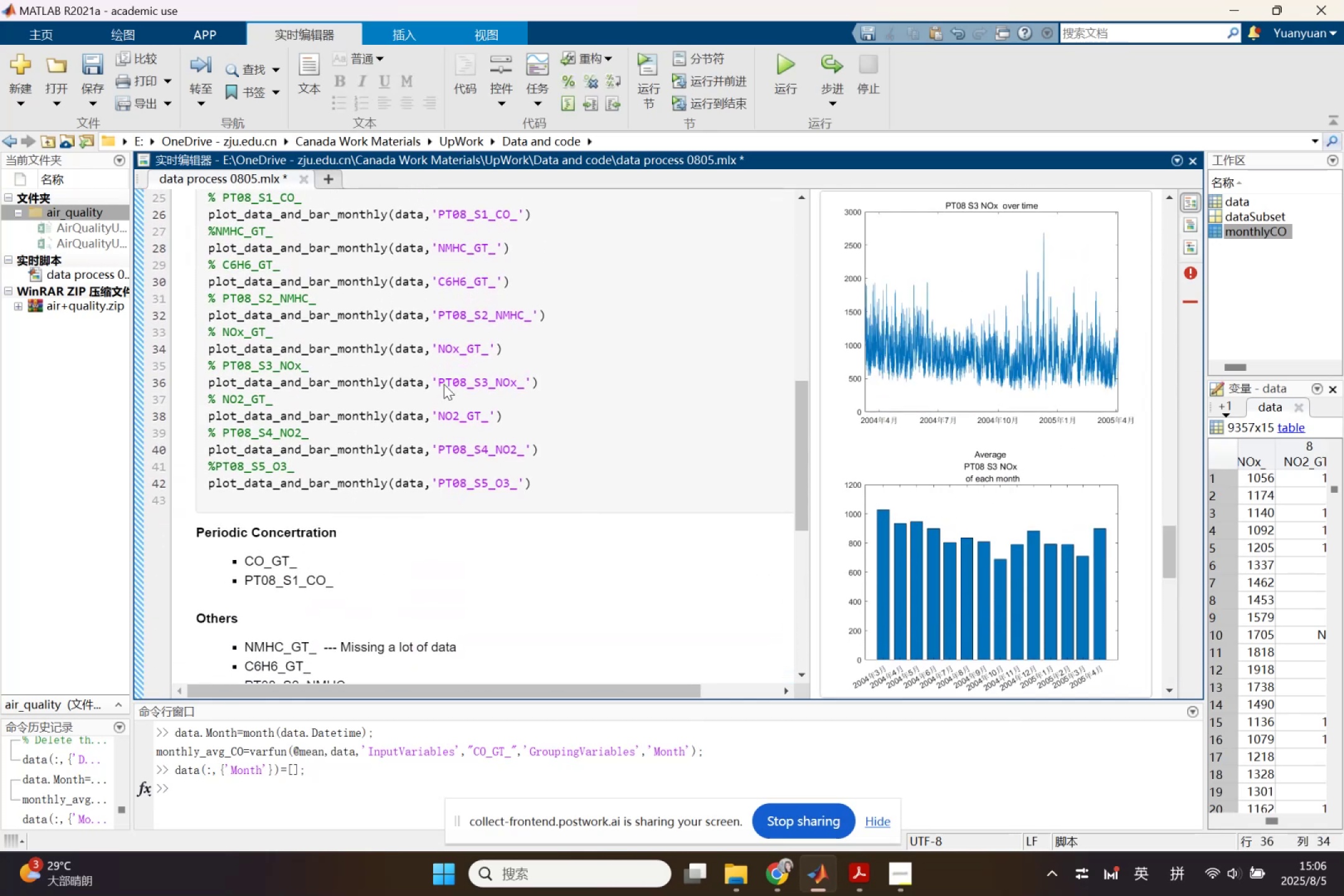 
left_click_drag(start_coordinate=[437, 380], to_coordinate=[523, 390])
 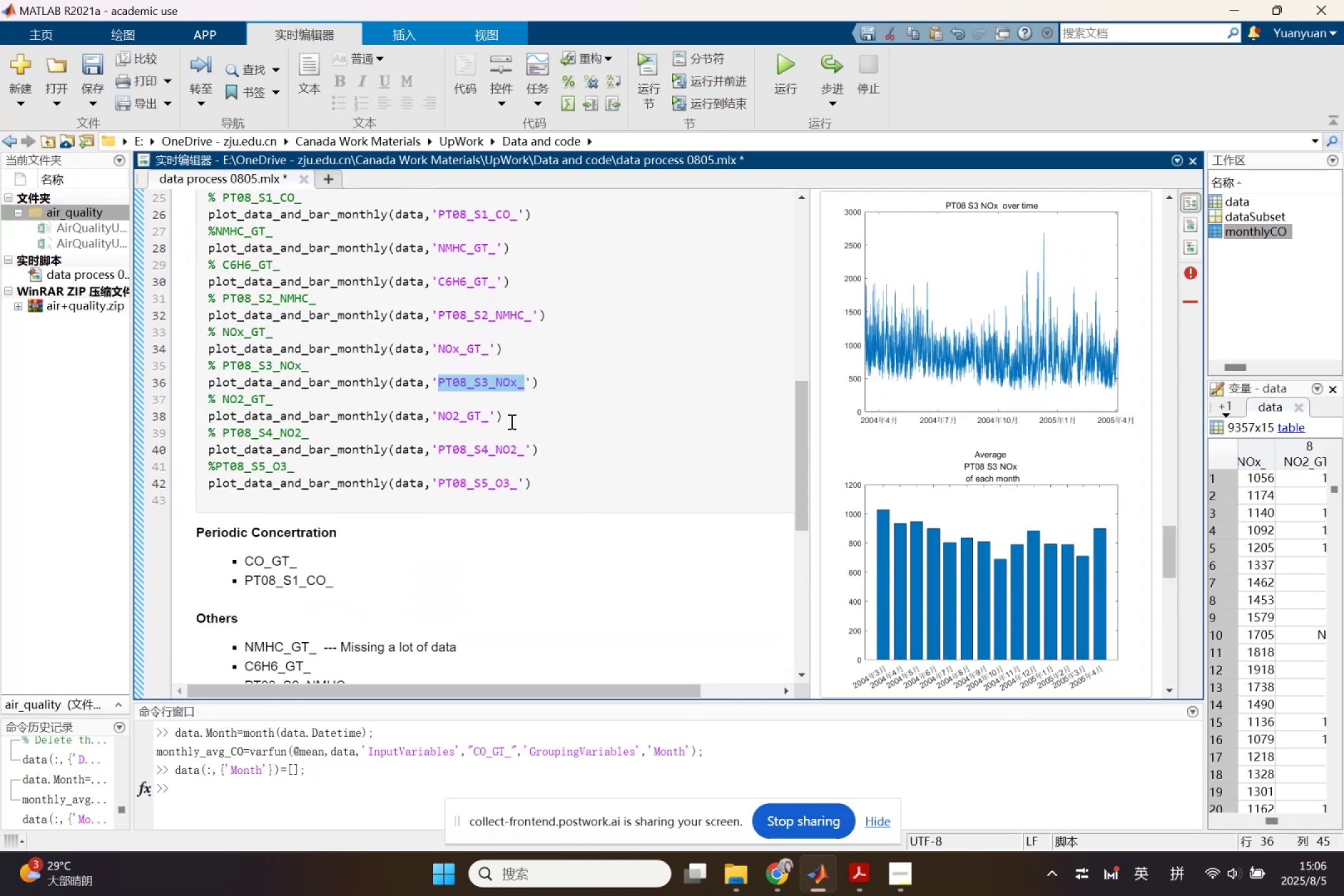 
key(Control+C)
 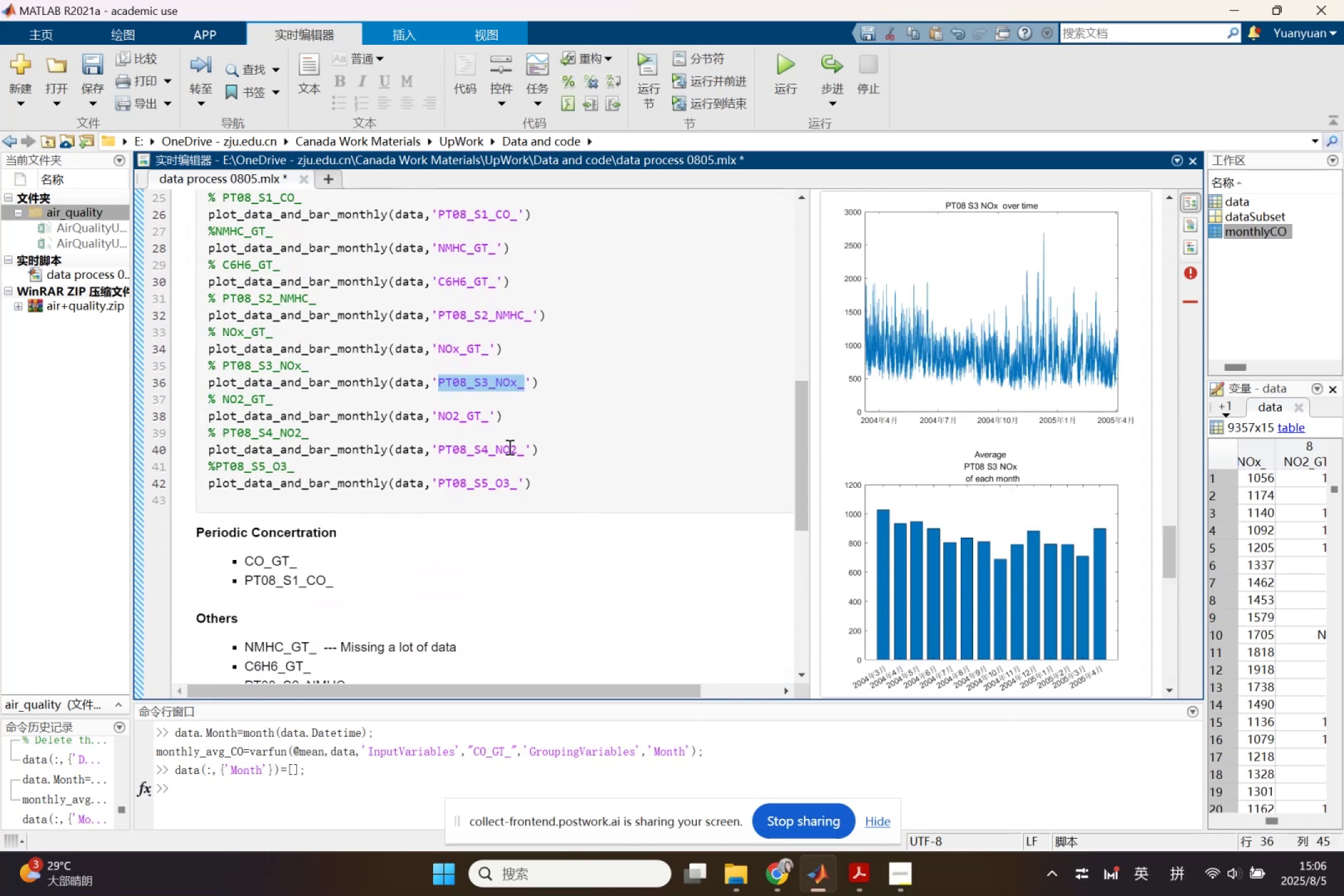 
scroll: coordinate [508, 528], scroll_direction: down, amount: 1.0
 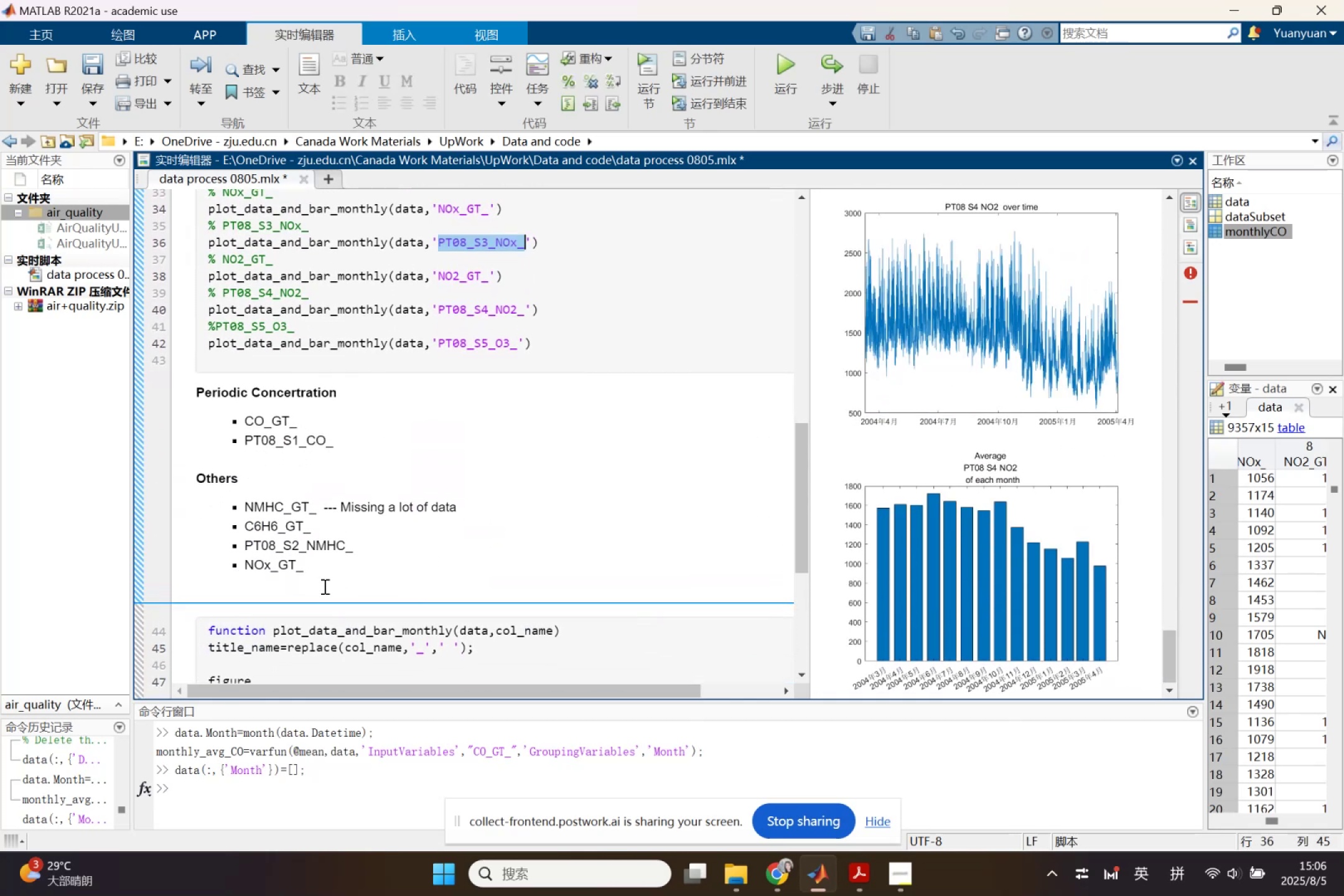 
left_click([312, 579])
 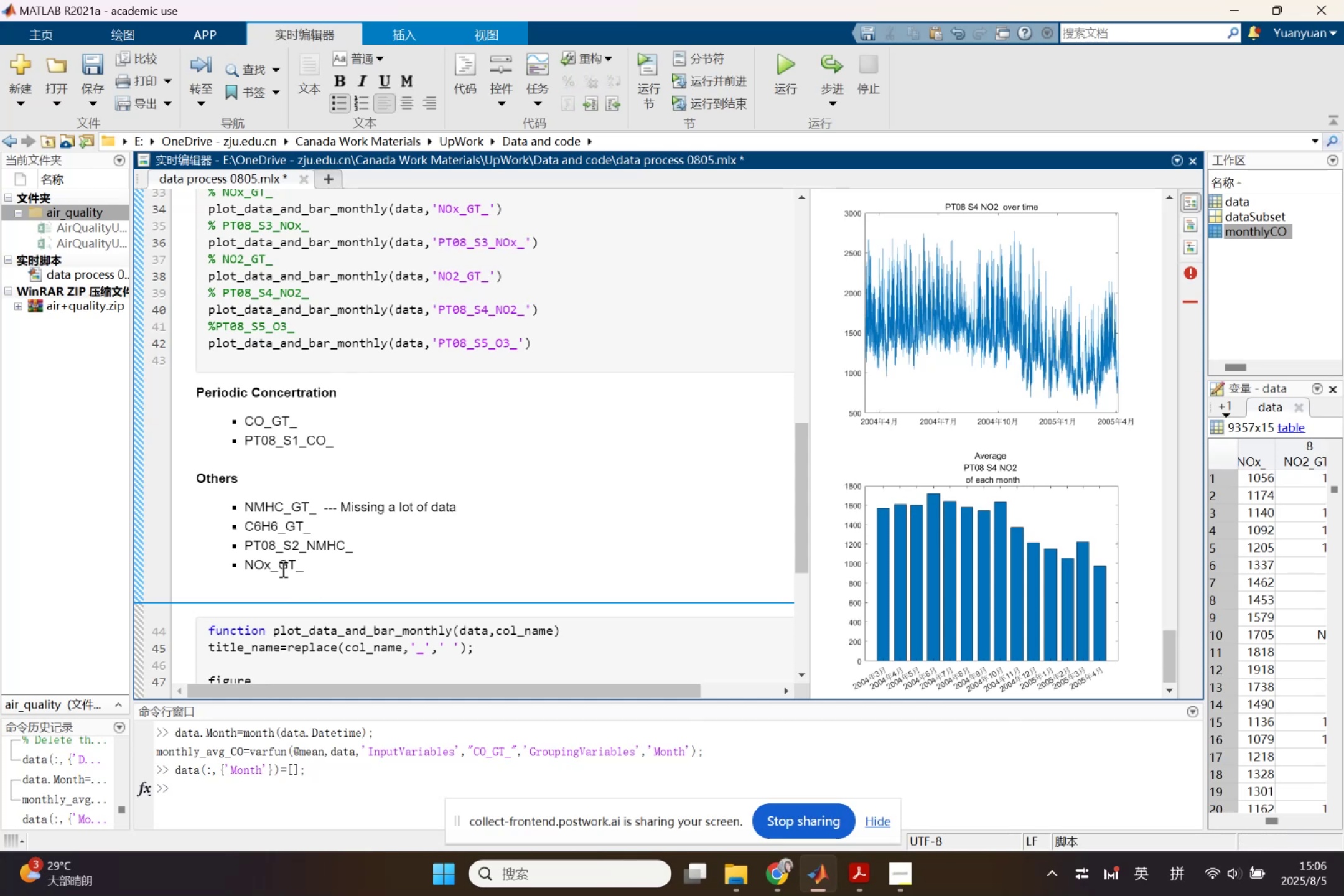 
key(Enter)
 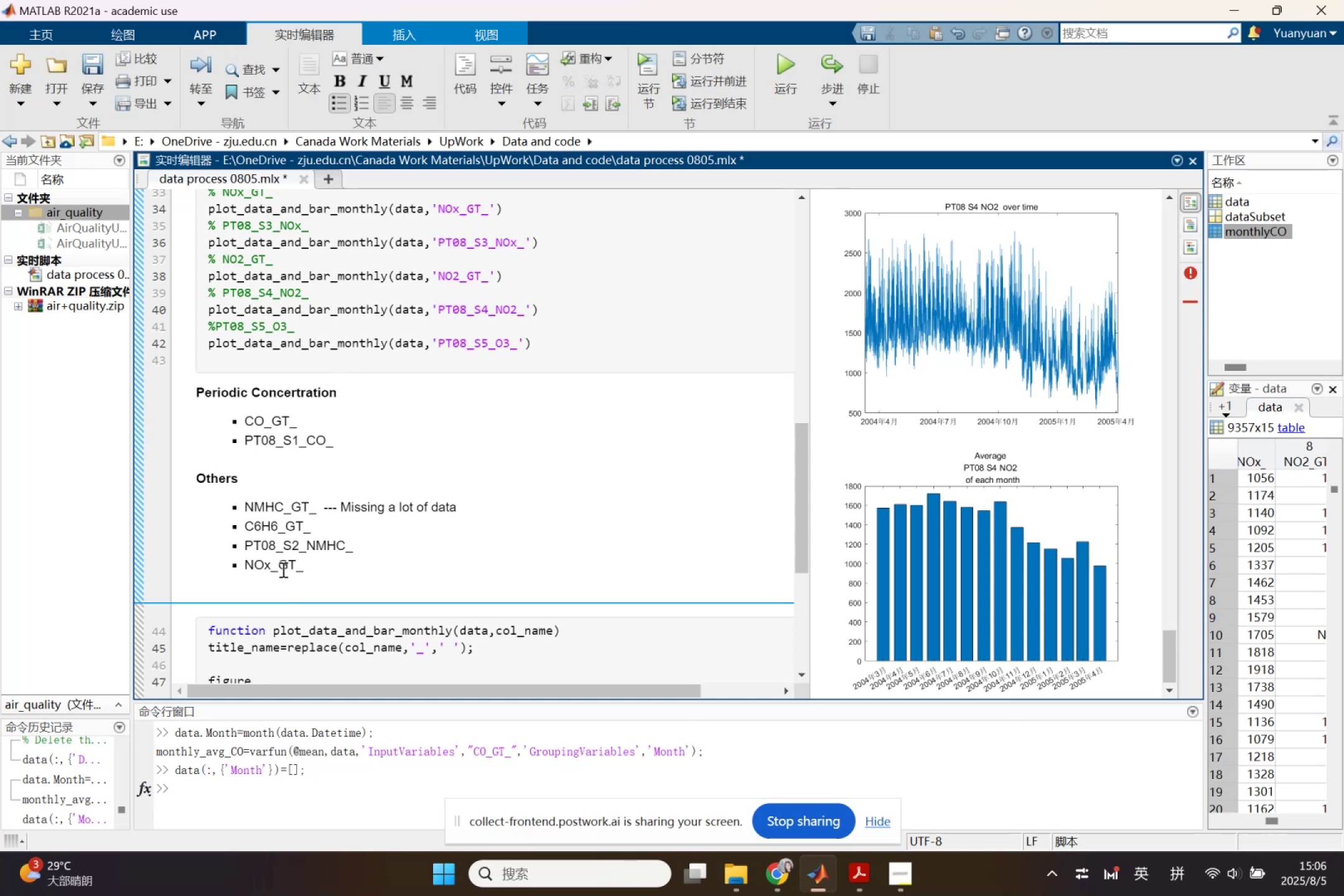 
key(Control+V)
 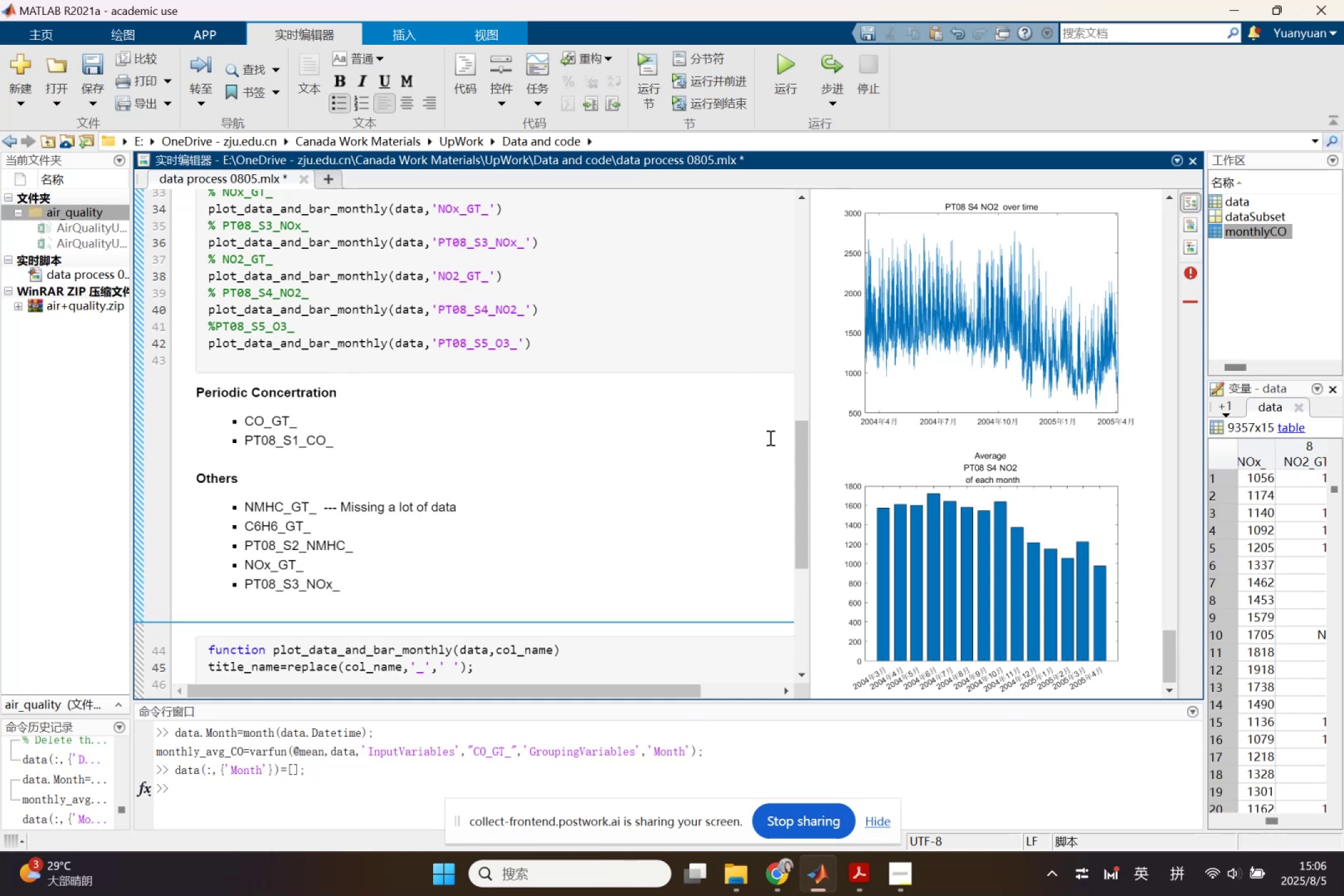 
wait(6.32)
 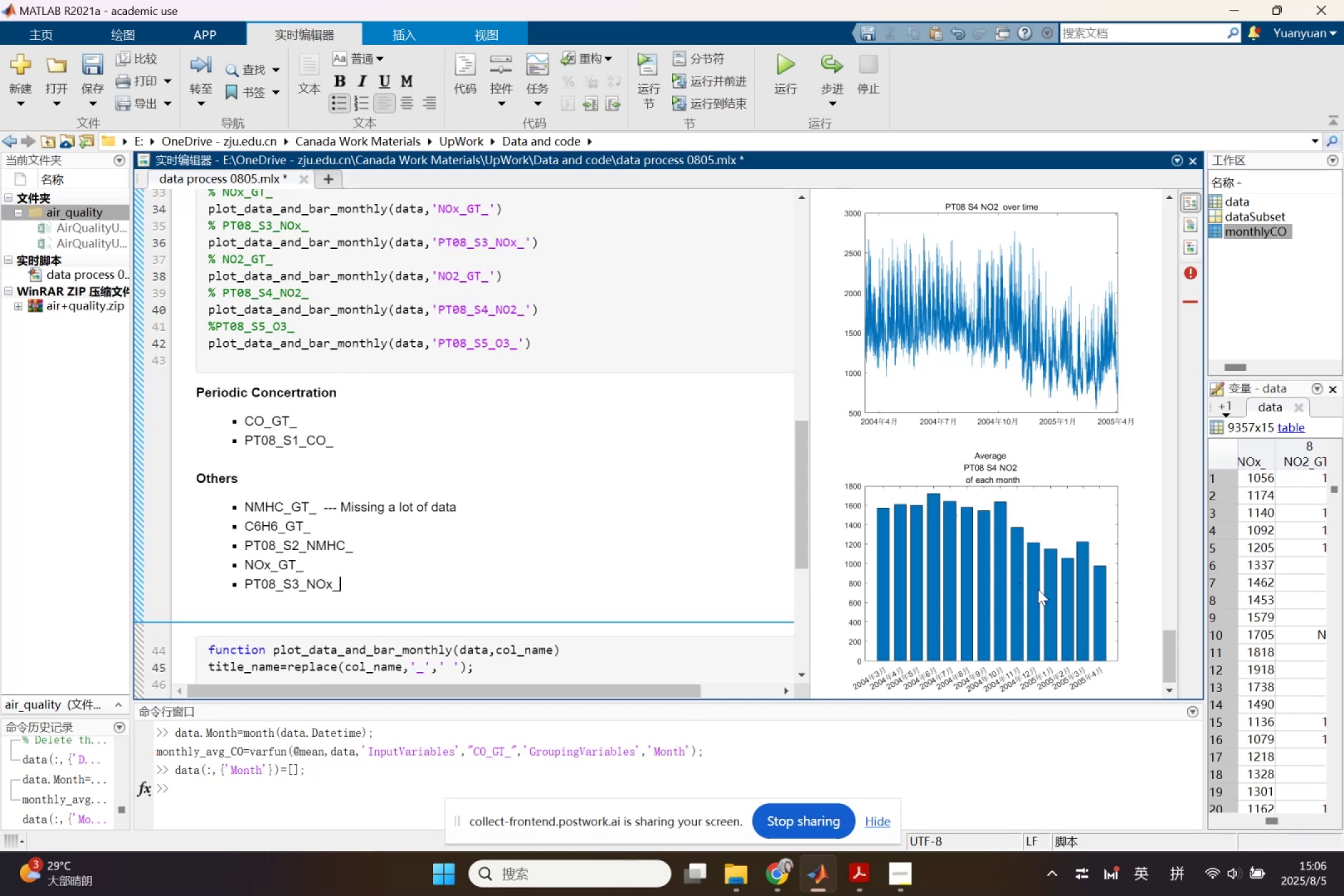 
left_click([487, 315])
 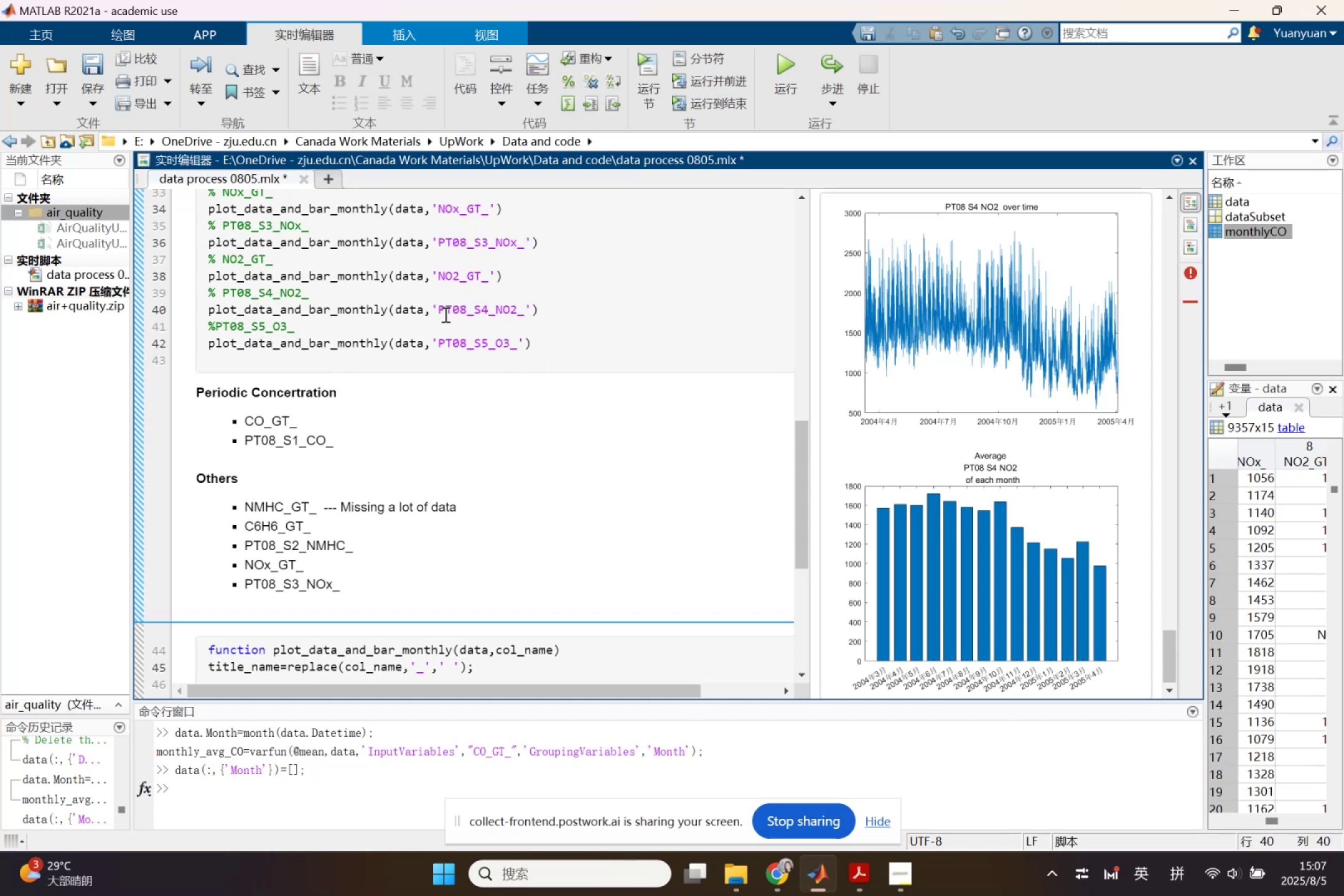 
left_click([447, 348])
 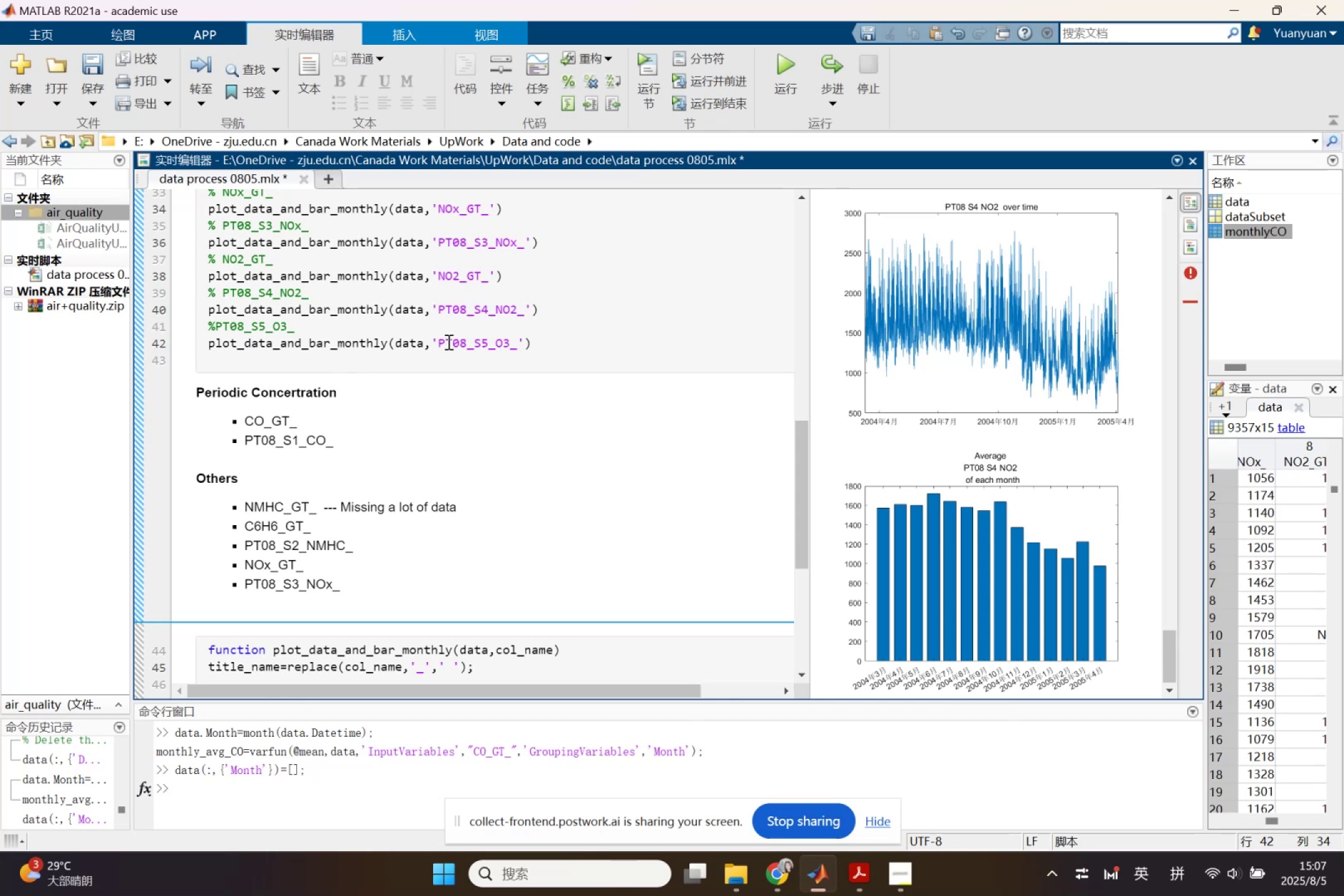 
left_click([447, 342])
 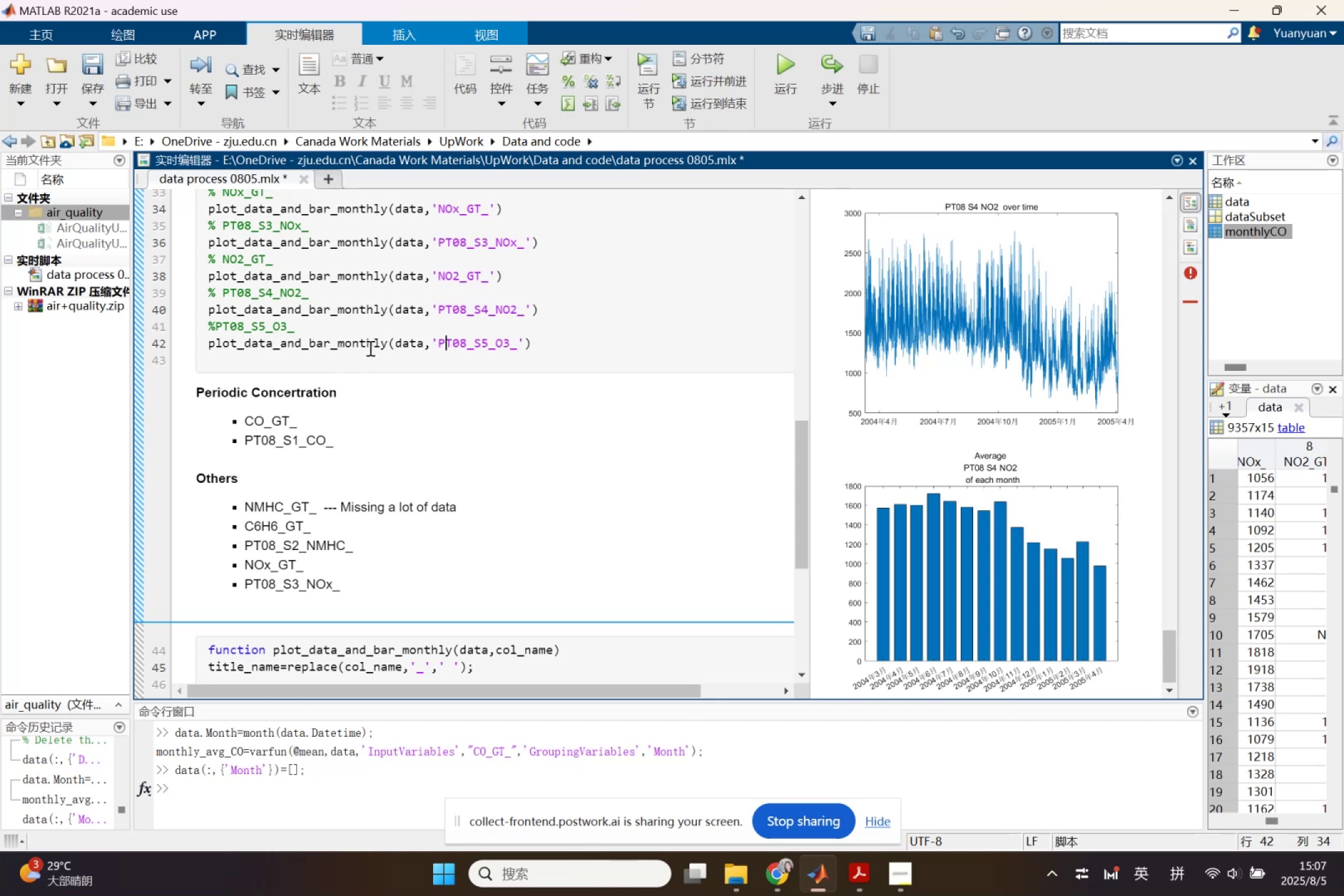 
left_click([364, 348])
 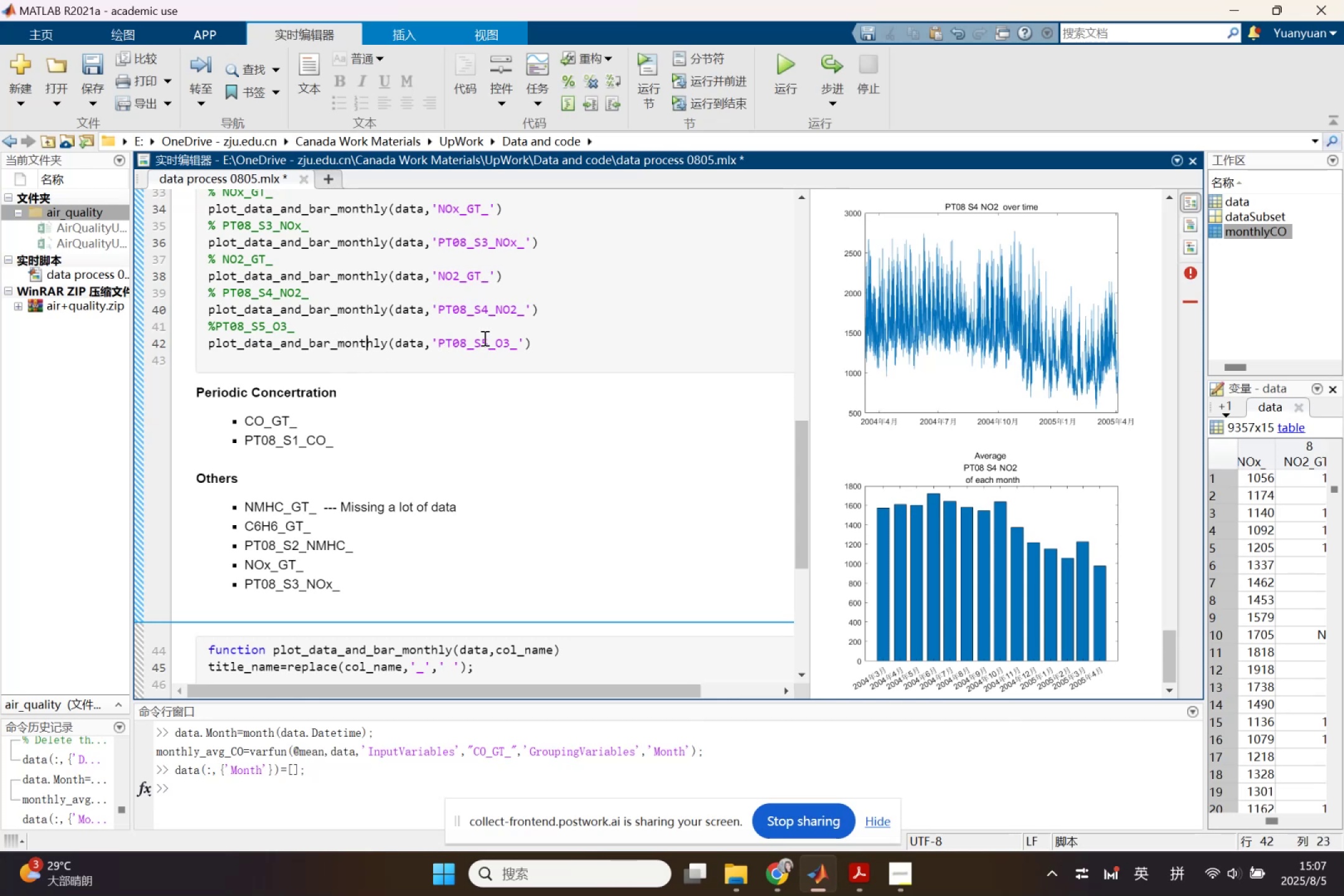 
scroll: coordinate [921, 516], scroll_direction: down, amount: 2.0
 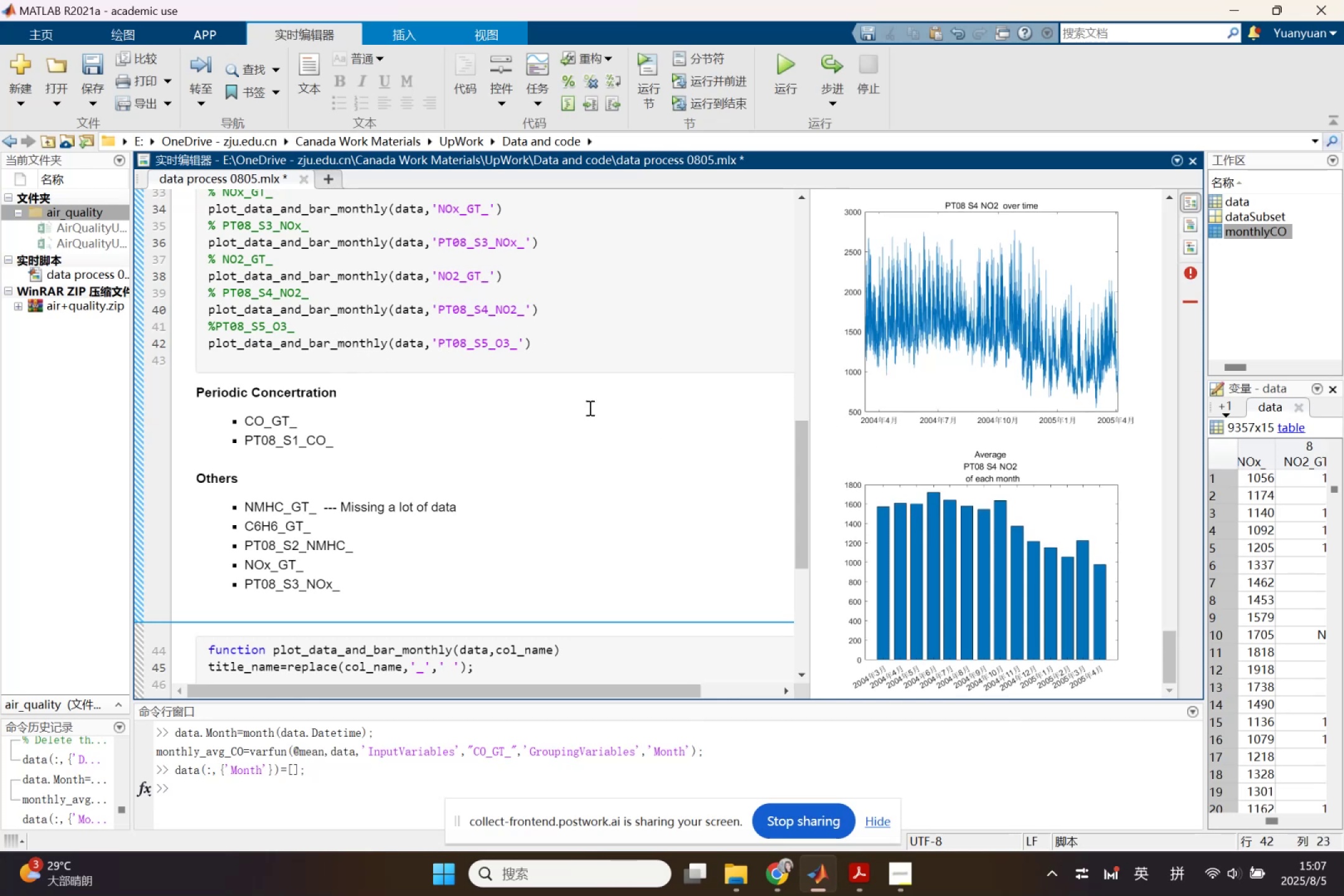 
left_click_drag(start_coordinate=[516, 338], to_coordinate=[513, 338])
 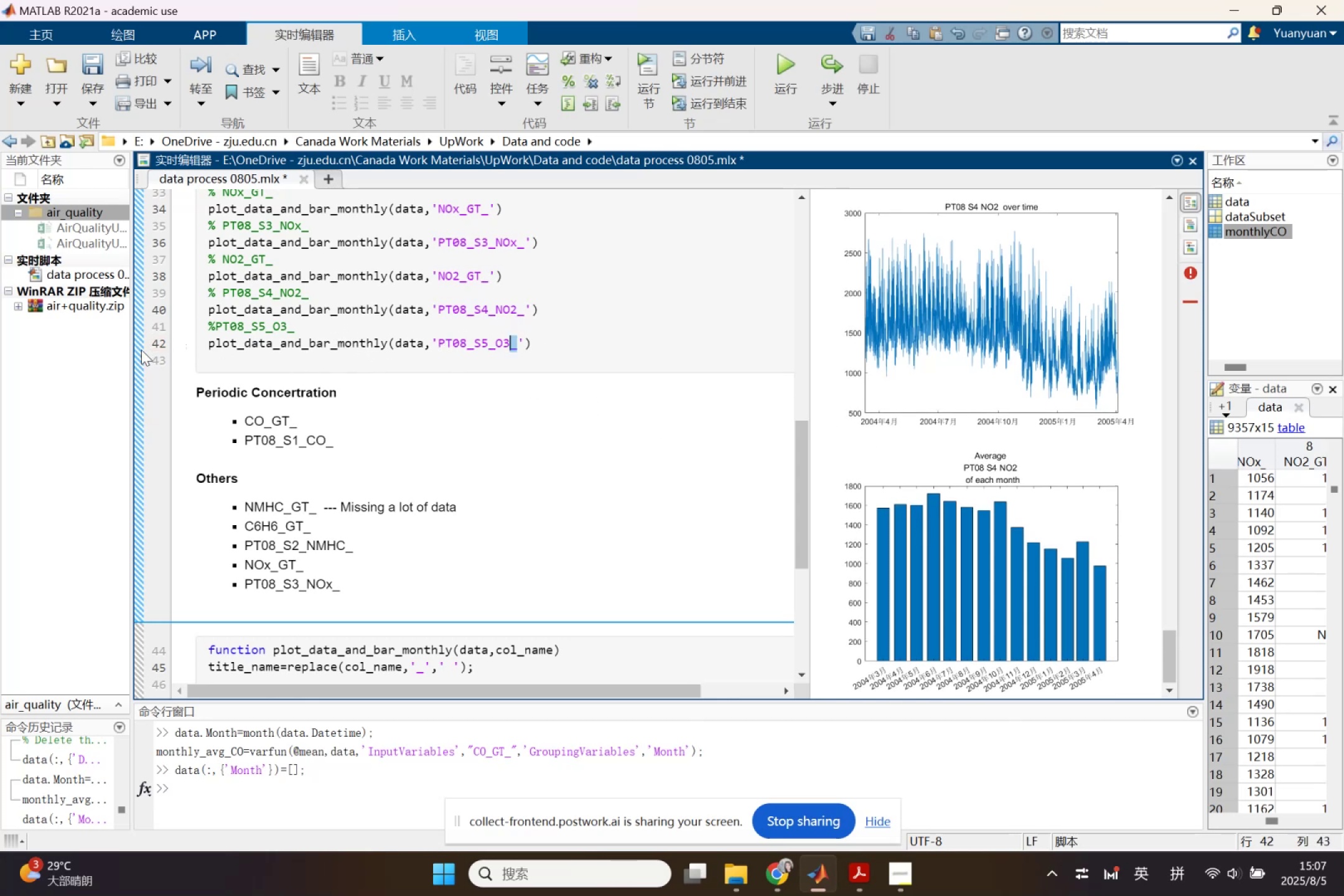 
left_click([137, 351])
 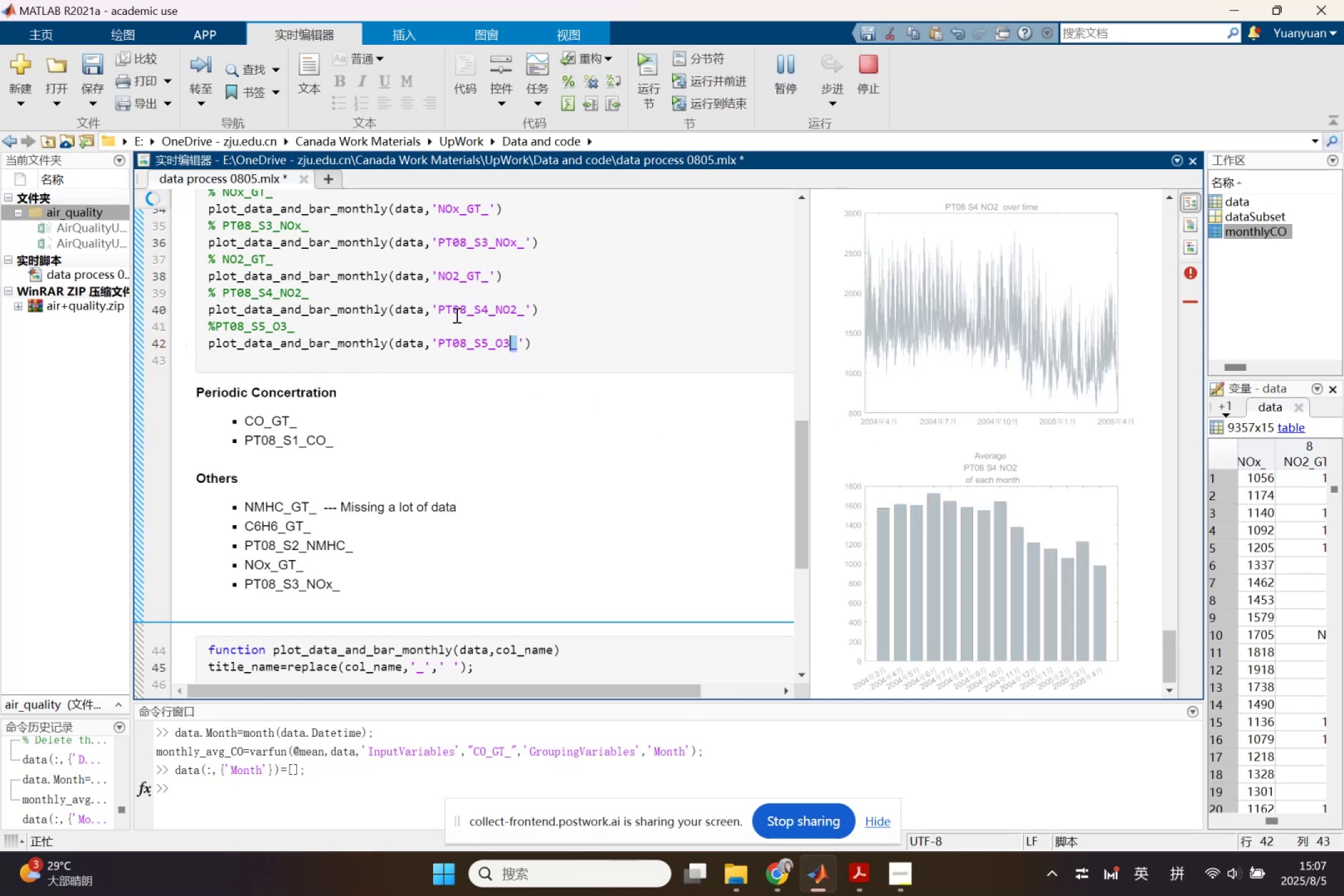 
left_click_drag(start_coordinate=[439, 310], to_coordinate=[522, 313])
 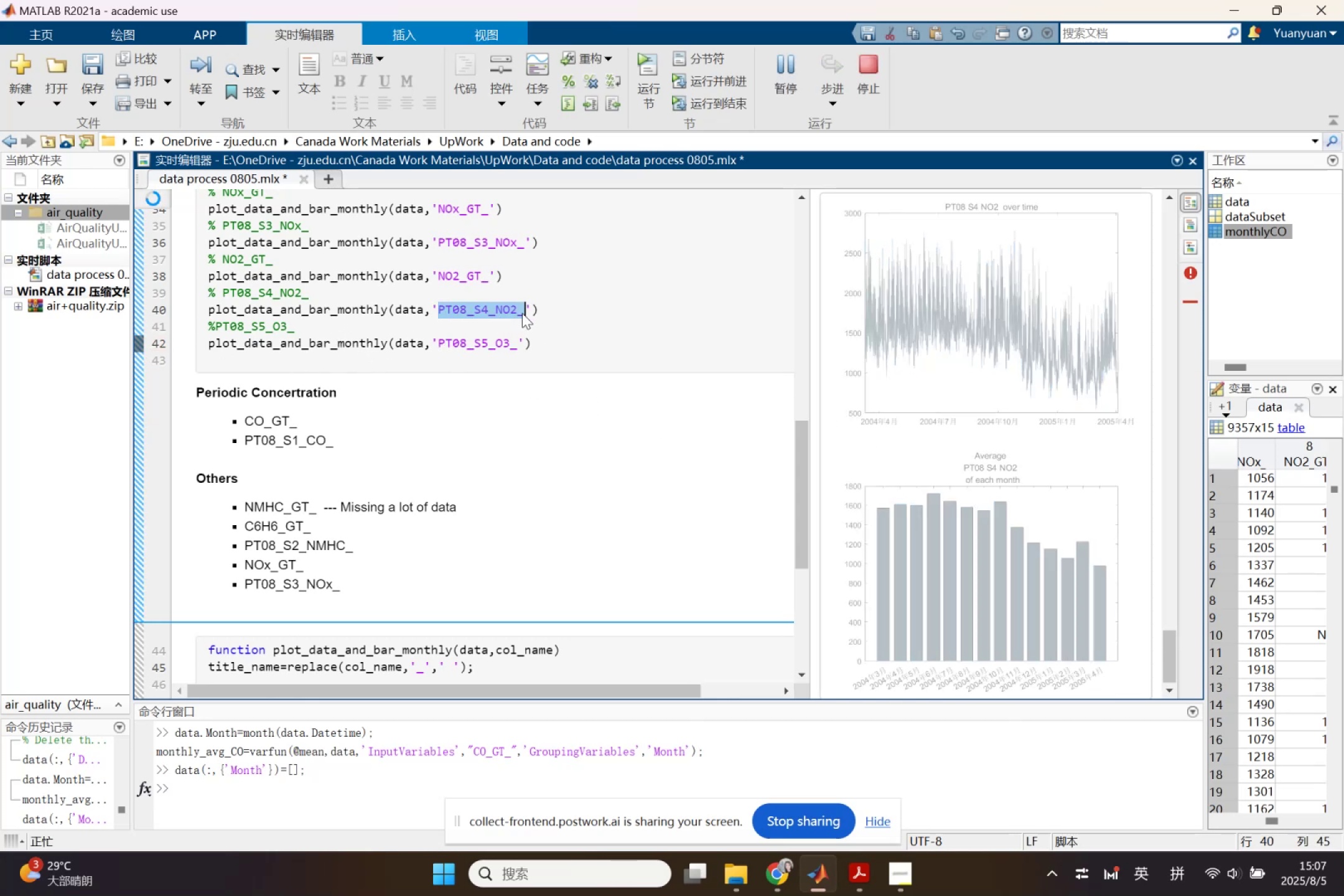 
key(Control+ControlLeft)
 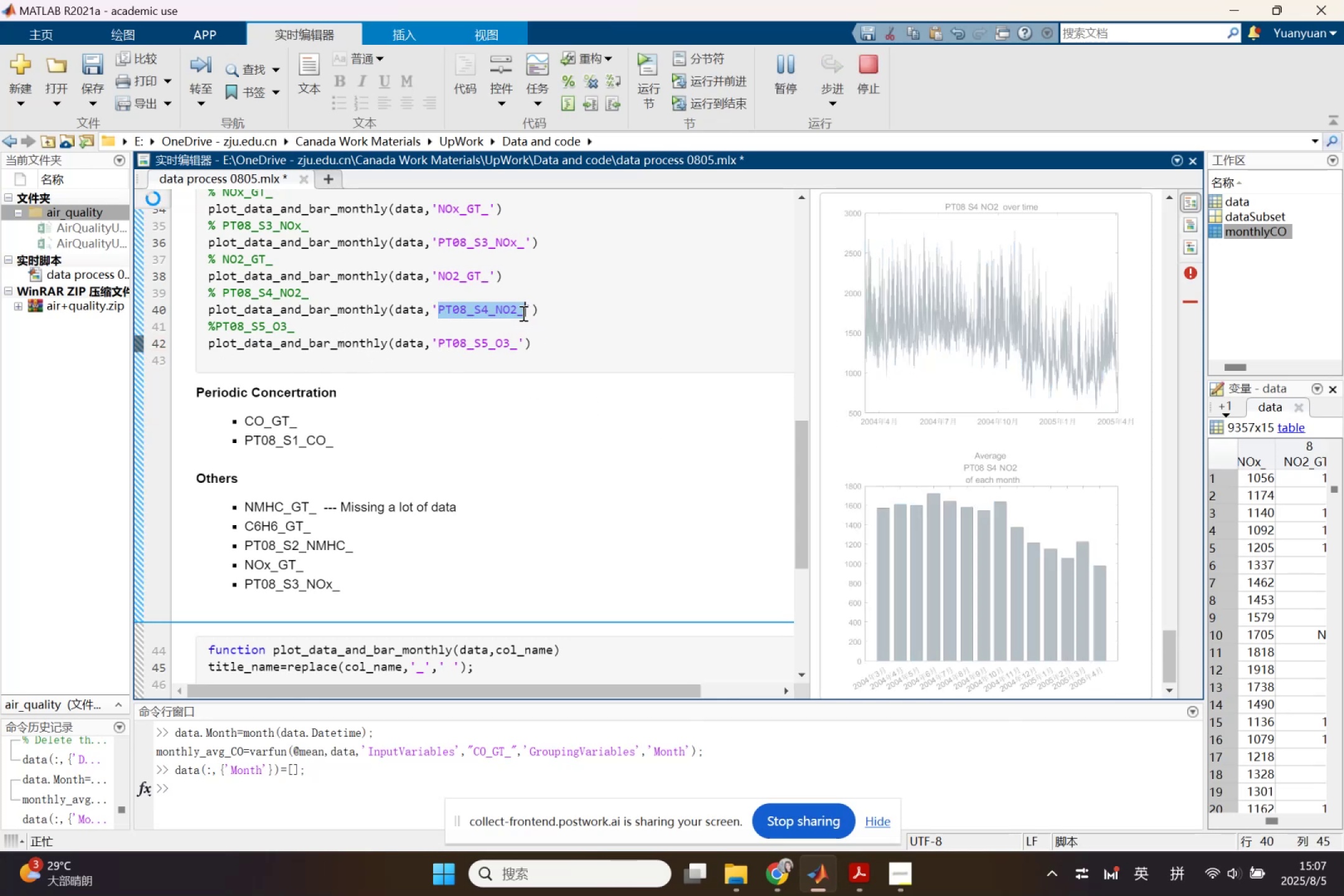 
key(Control+C)
 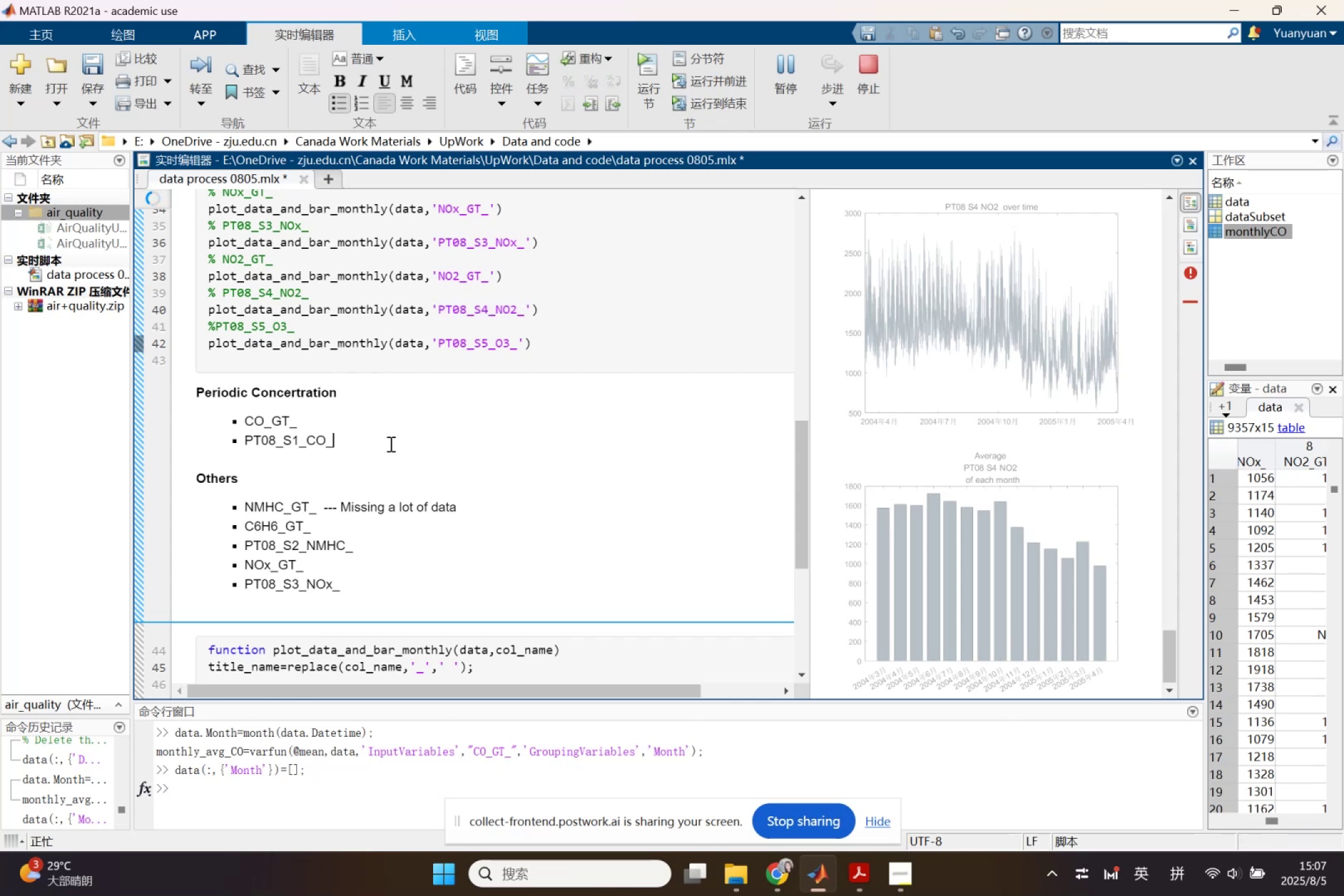 
key(Enter)
 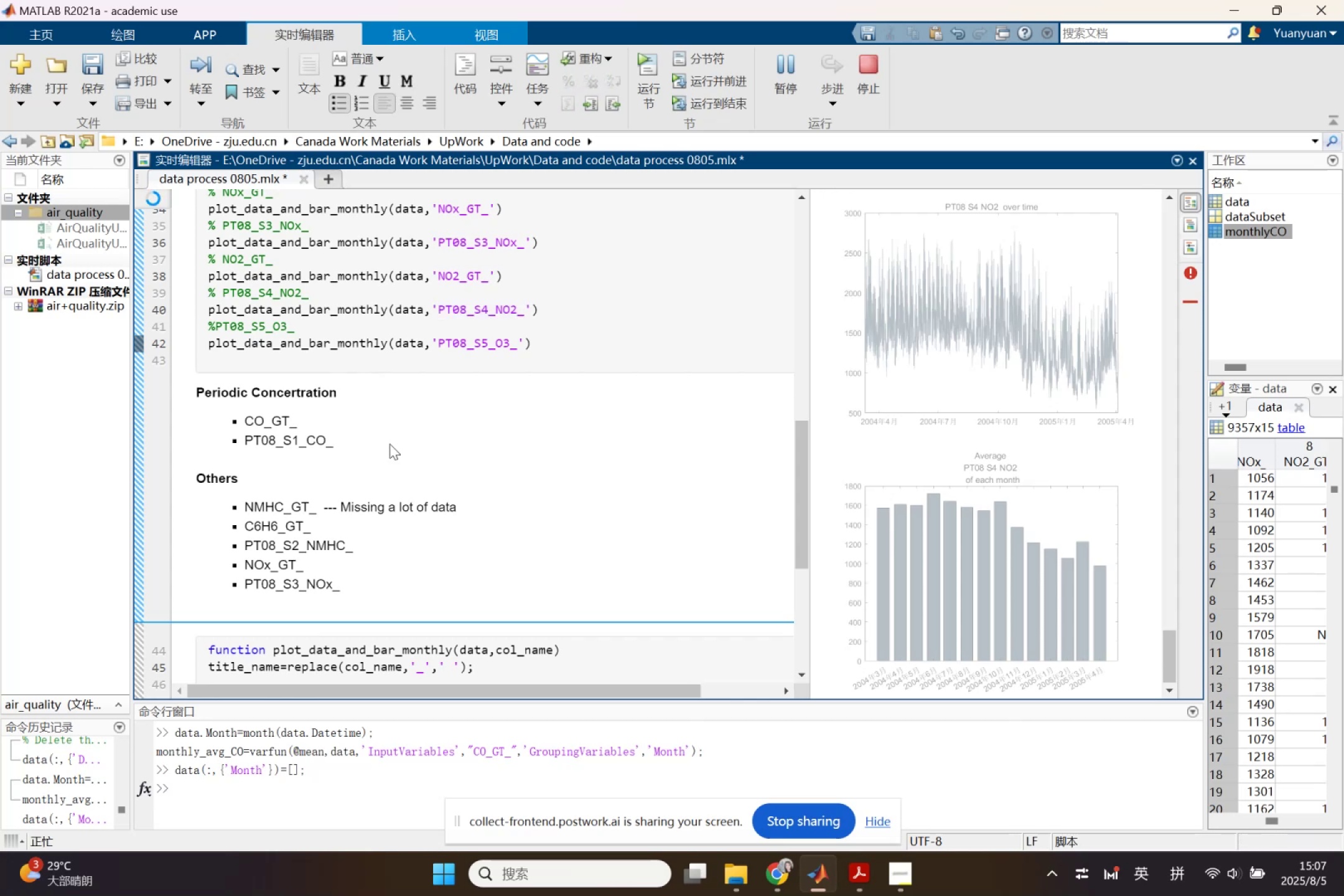 
key(Control+V)
 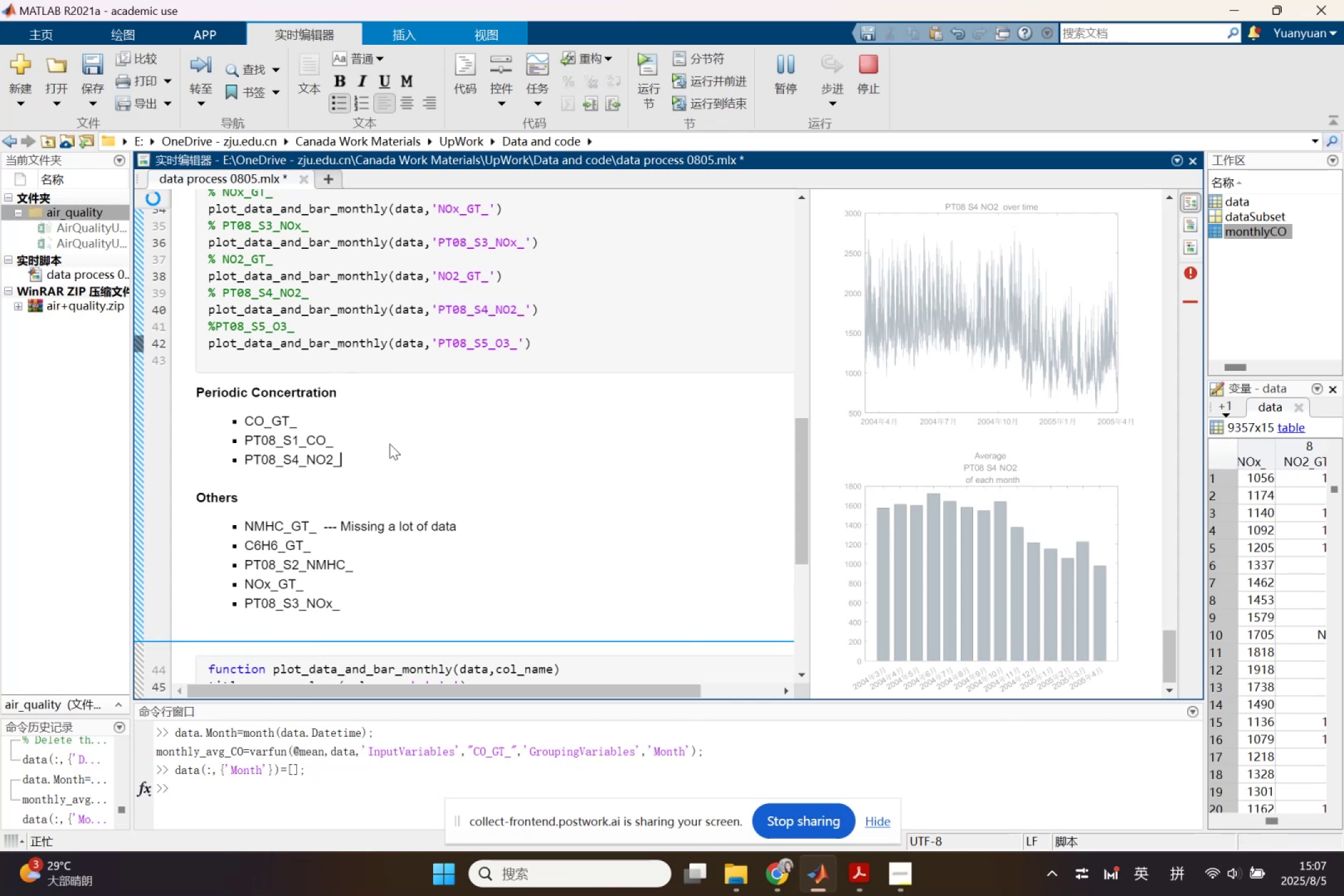 
type( -- not that obviously)
 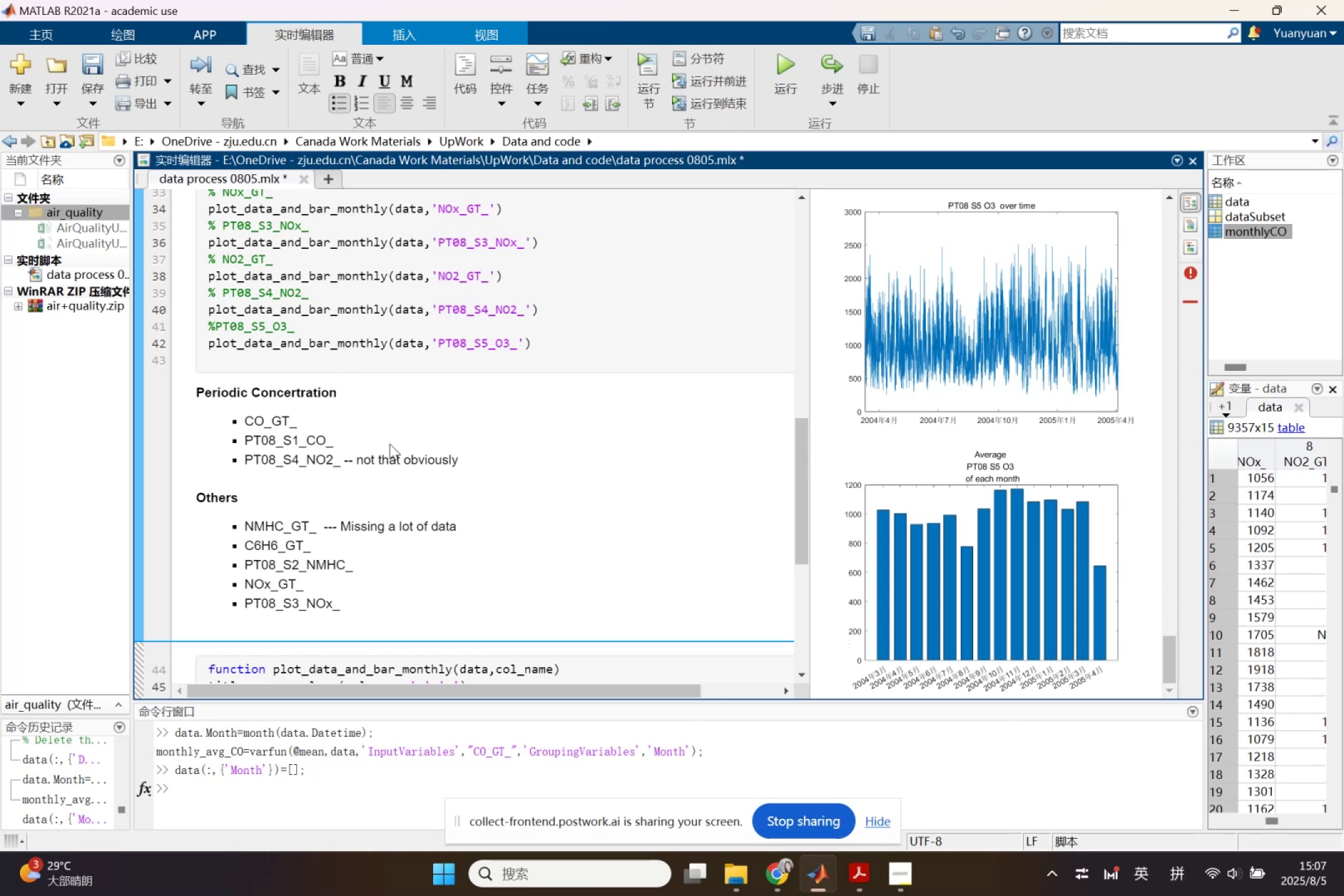 
key(Enter)
 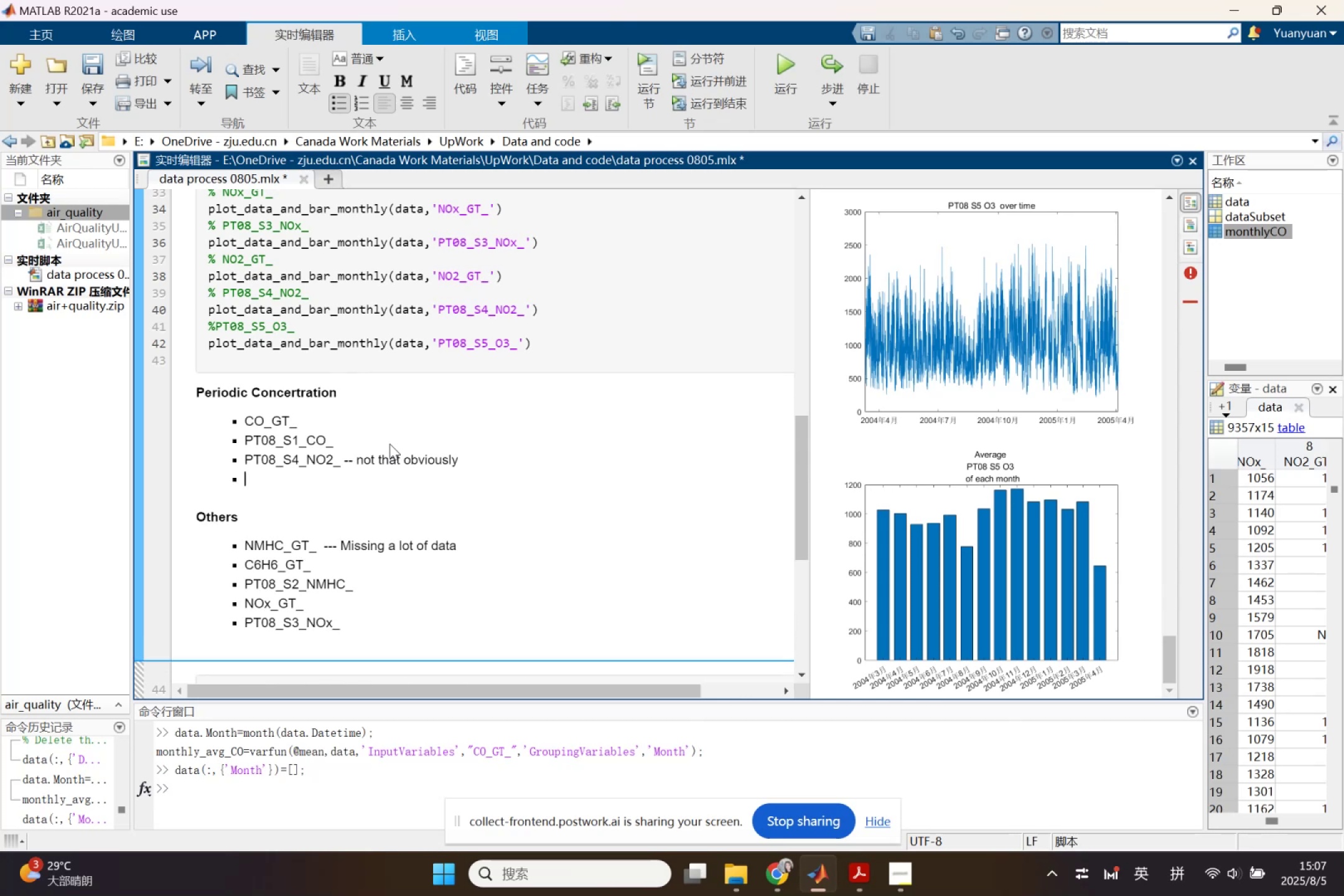 
wait(8.89)
 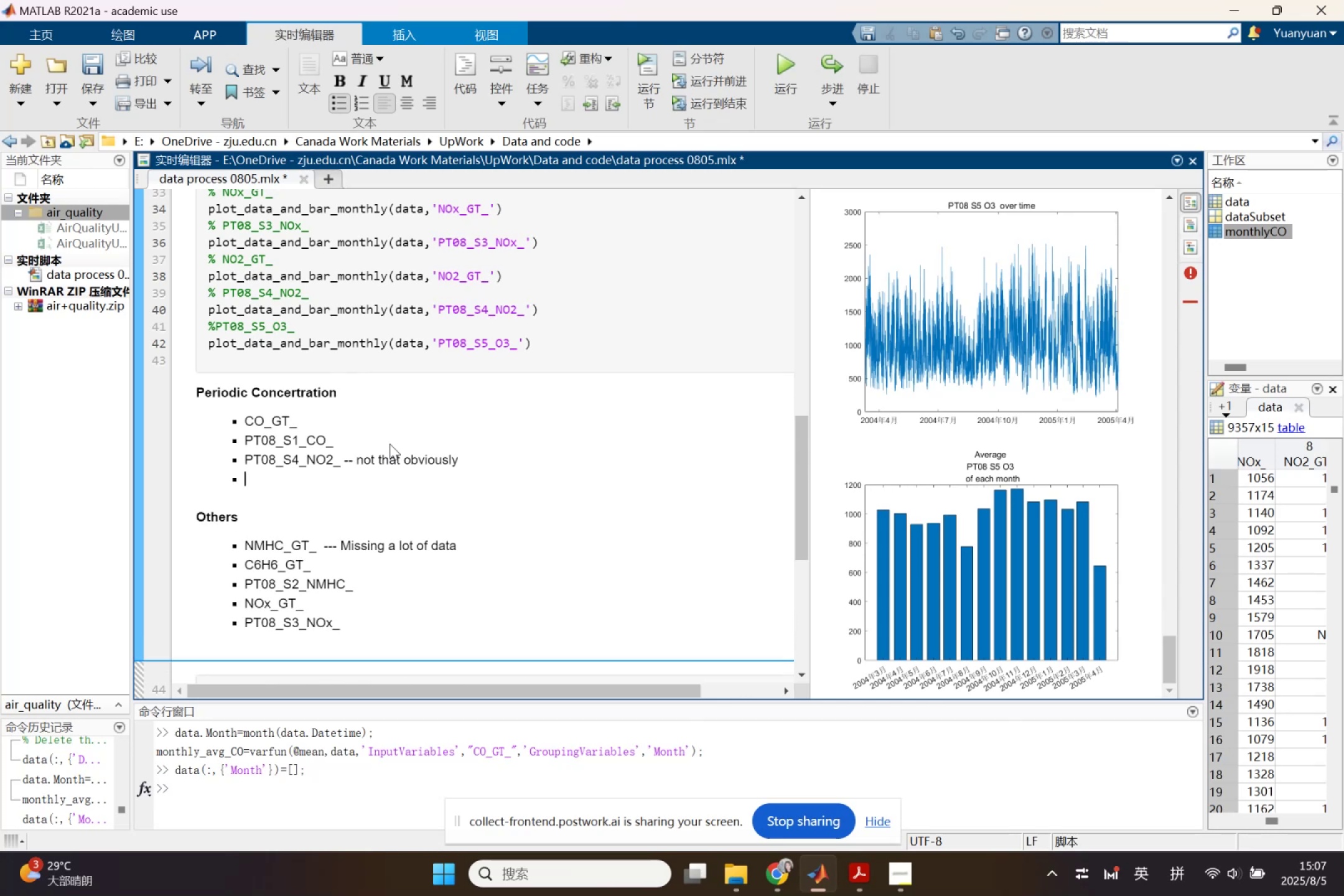 
scroll: coordinate [1123, 539], scroll_direction: up, amount: 3.0
 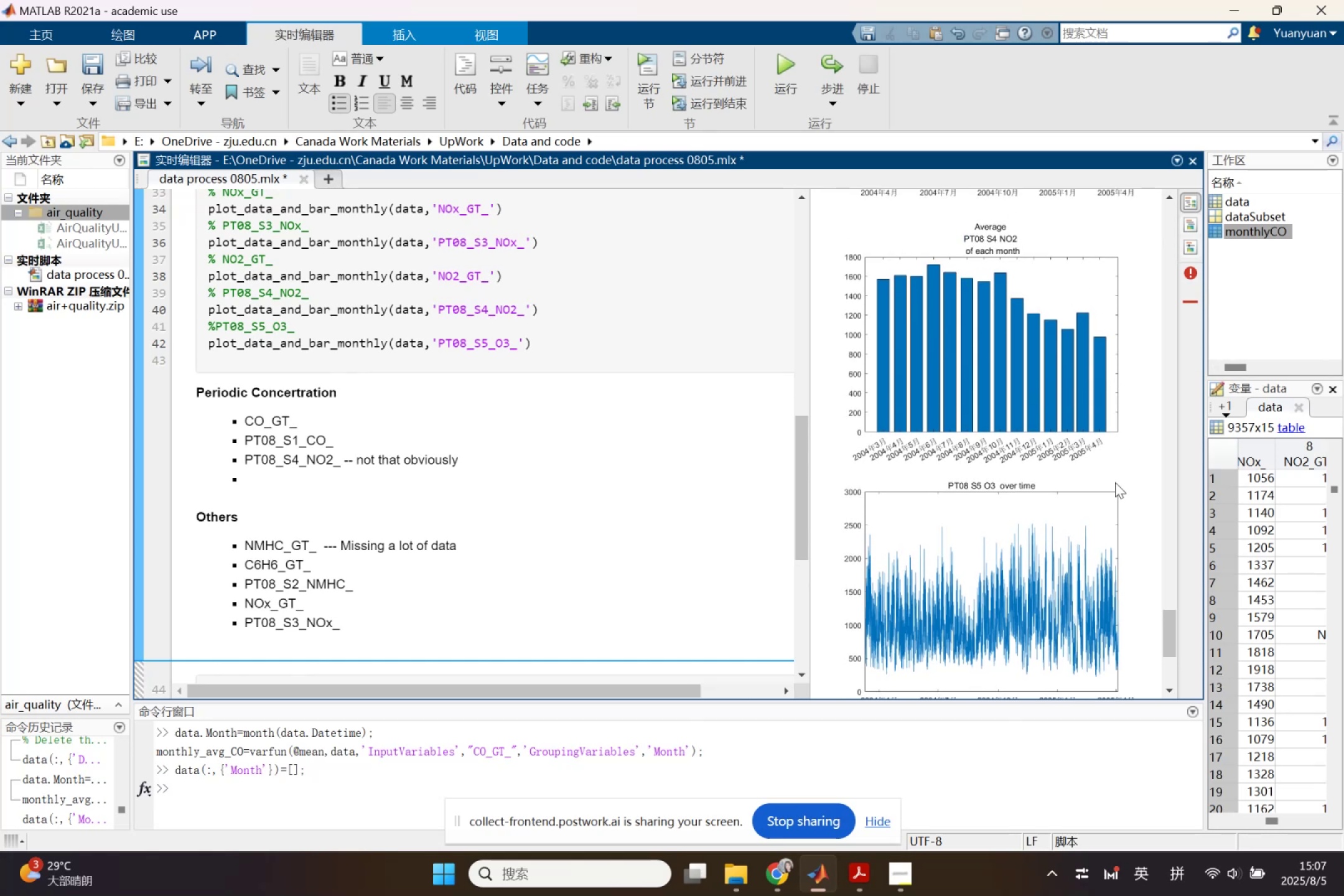 
wait(5.11)
 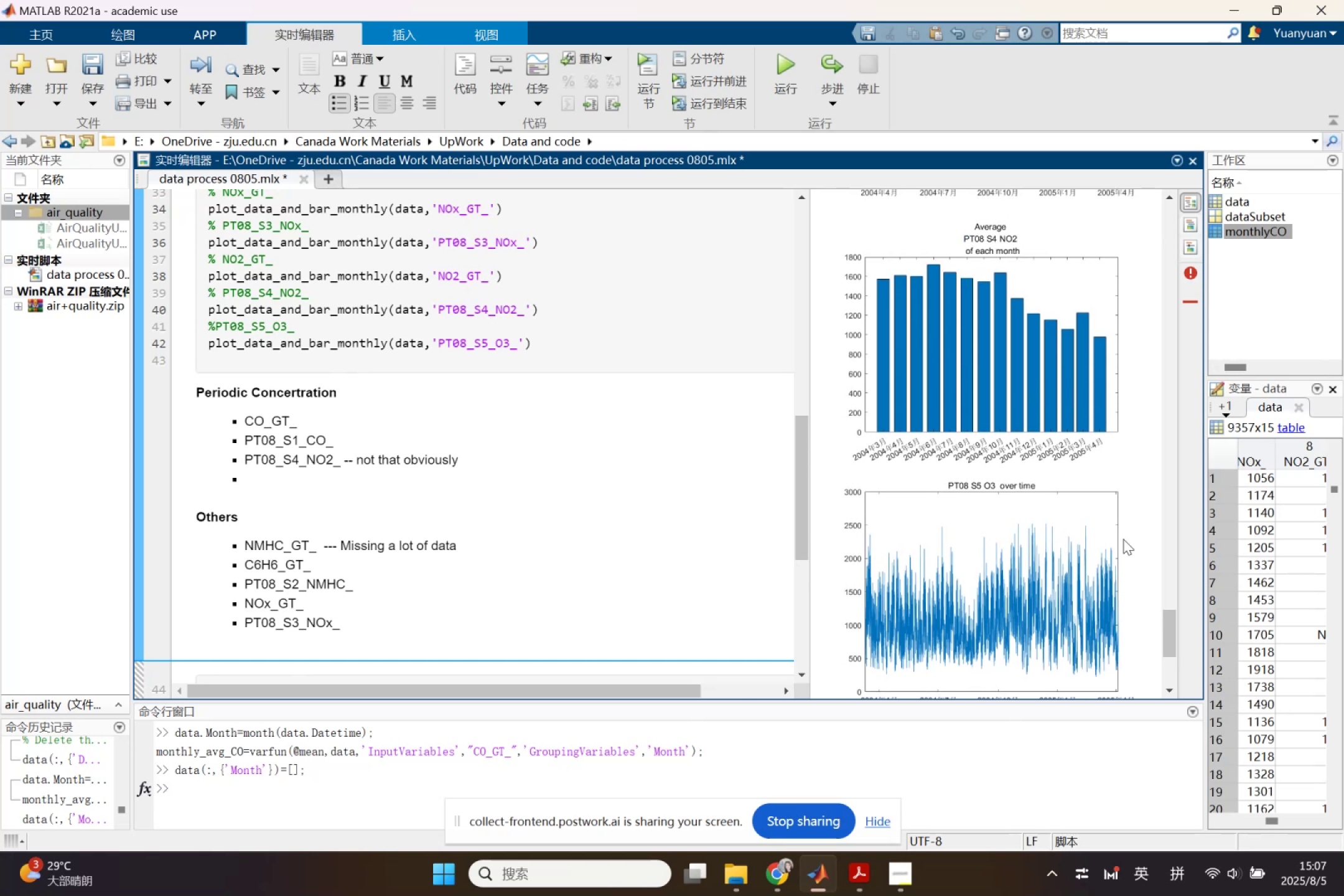 
scroll: coordinate [1115, 482], scroll_direction: up, amount: 2.0
 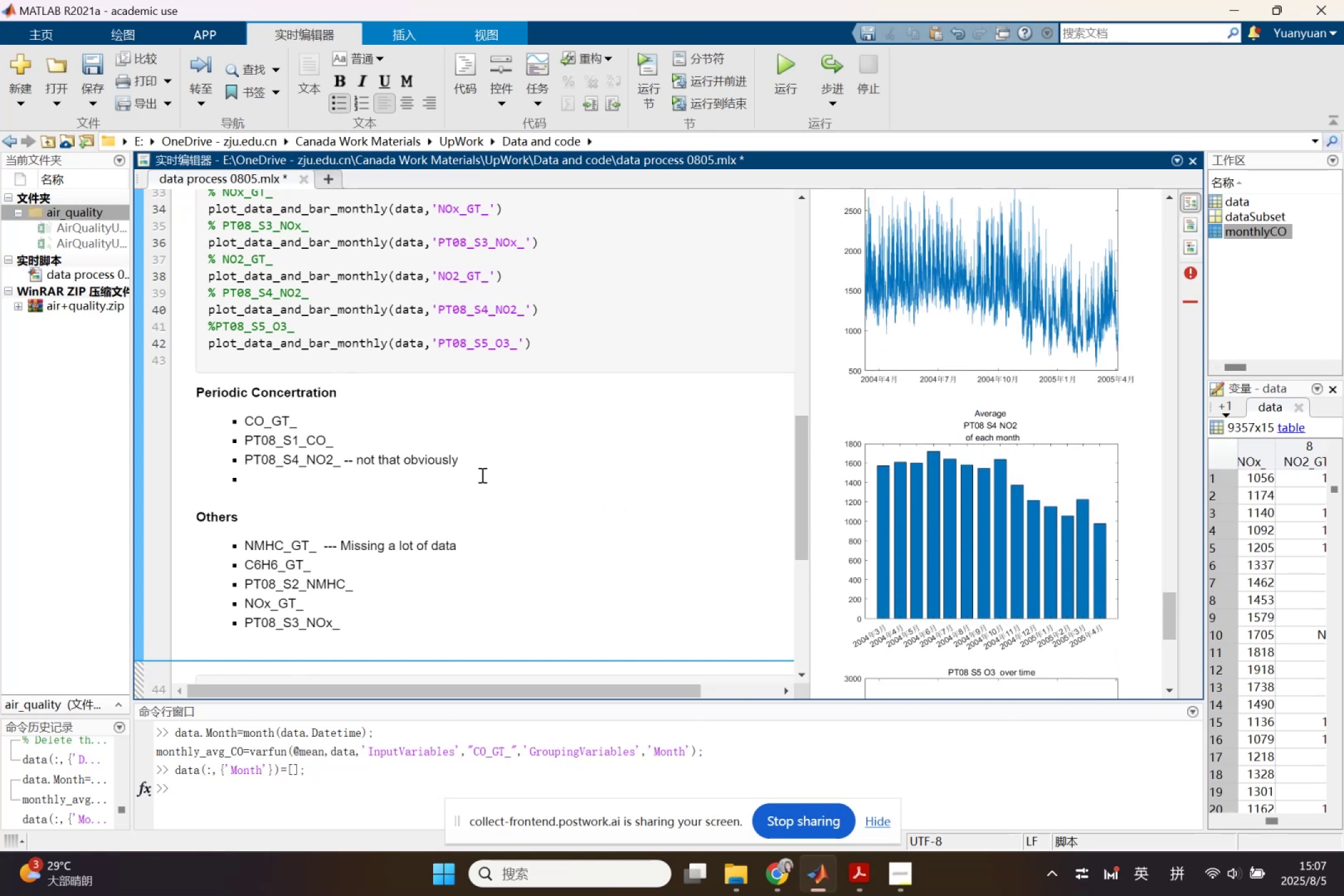 
left_click([352, 460])
 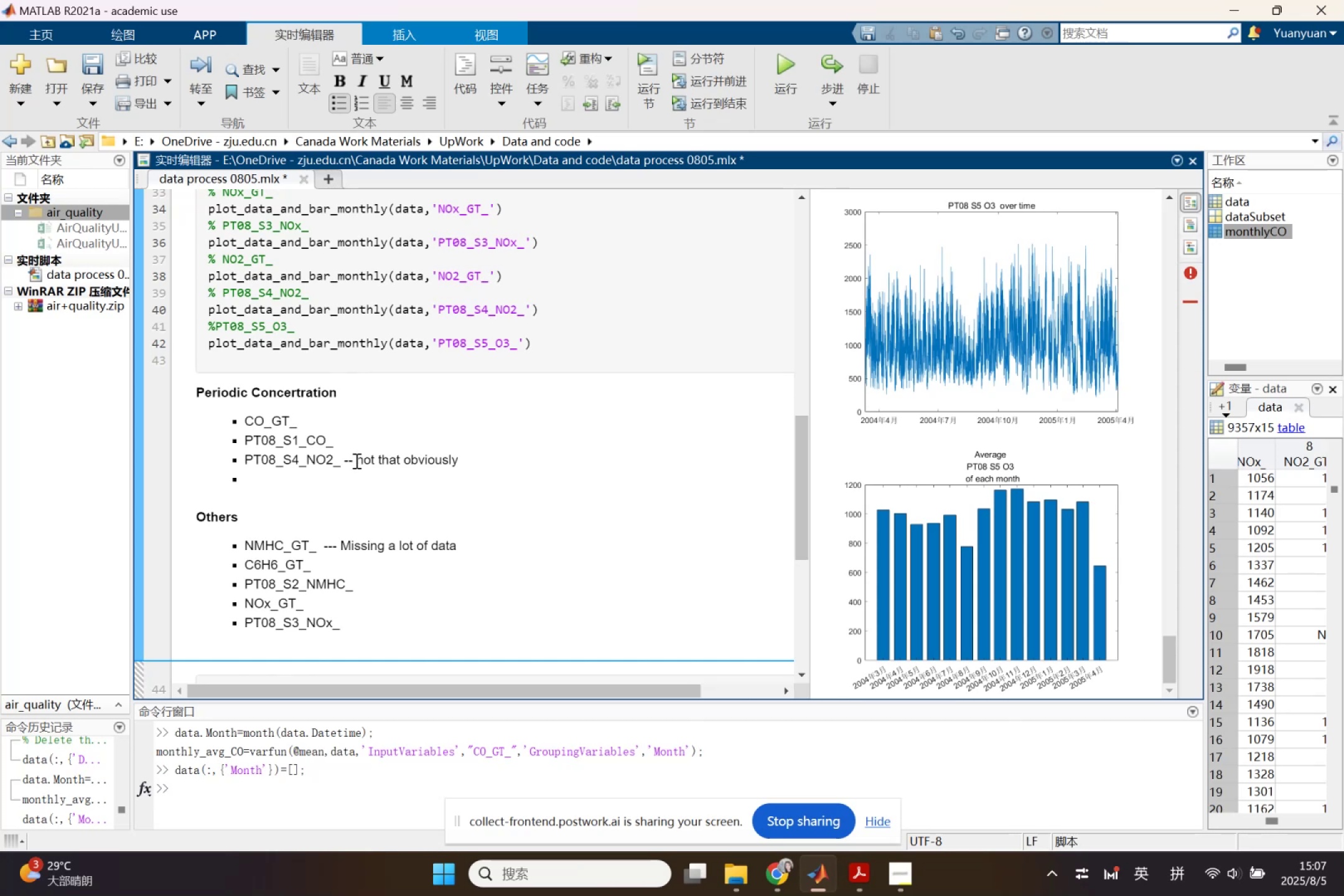 
type(Sice)
key(Backspace)
key(Backspace)
type(n shape)
 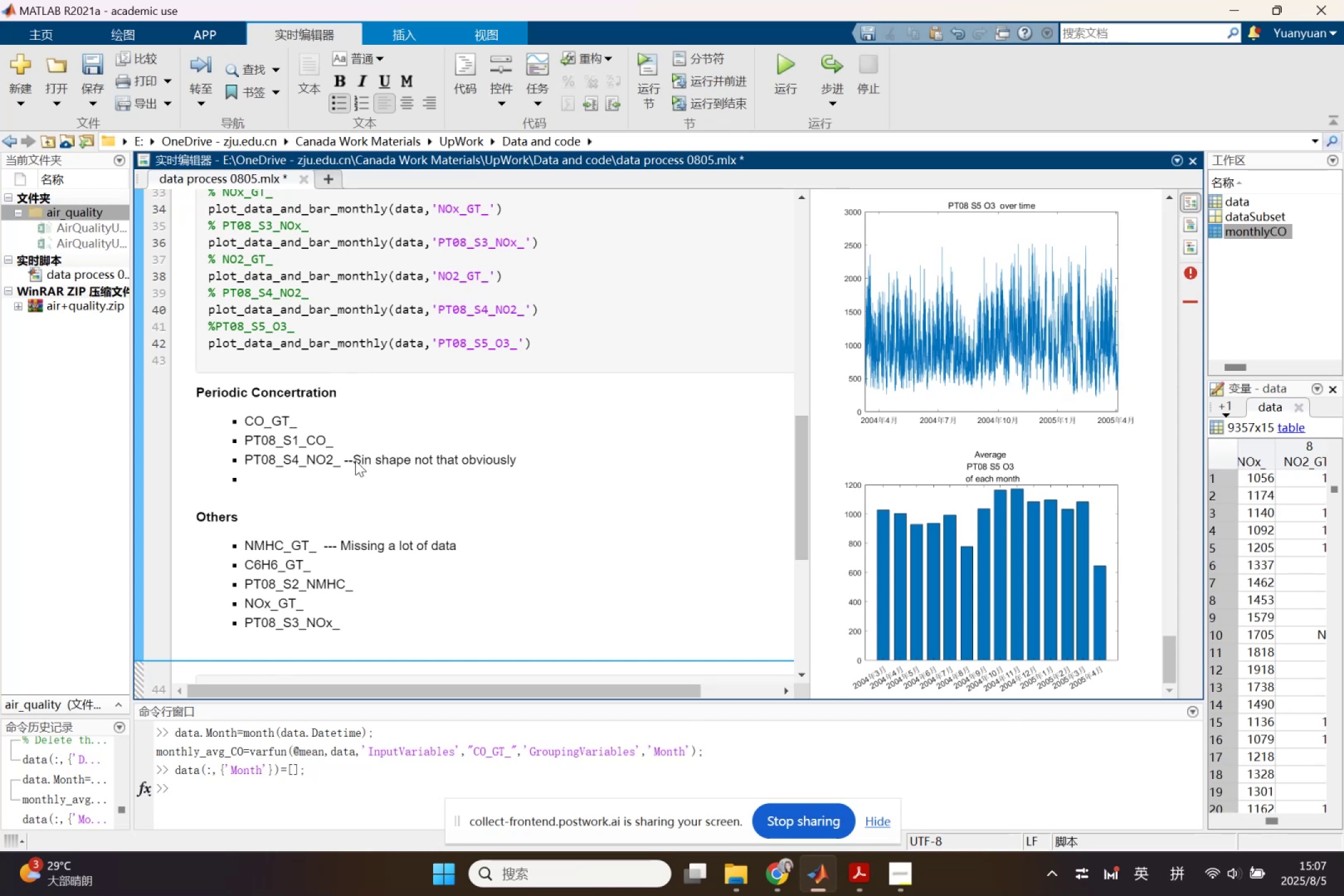 
hold_key(key=ArrowLeft, duration=0.64)
 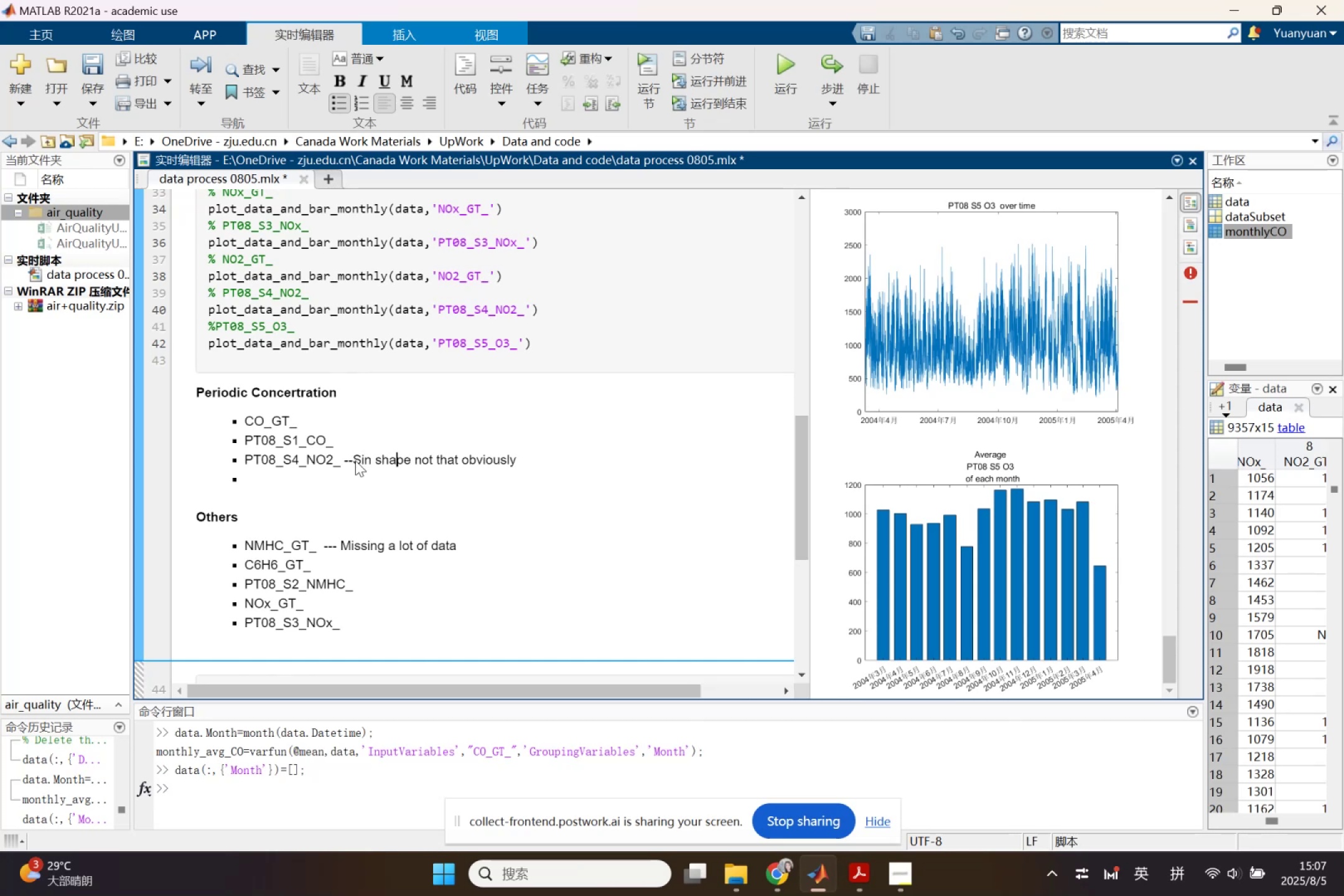 
key(ArrowLeft)
 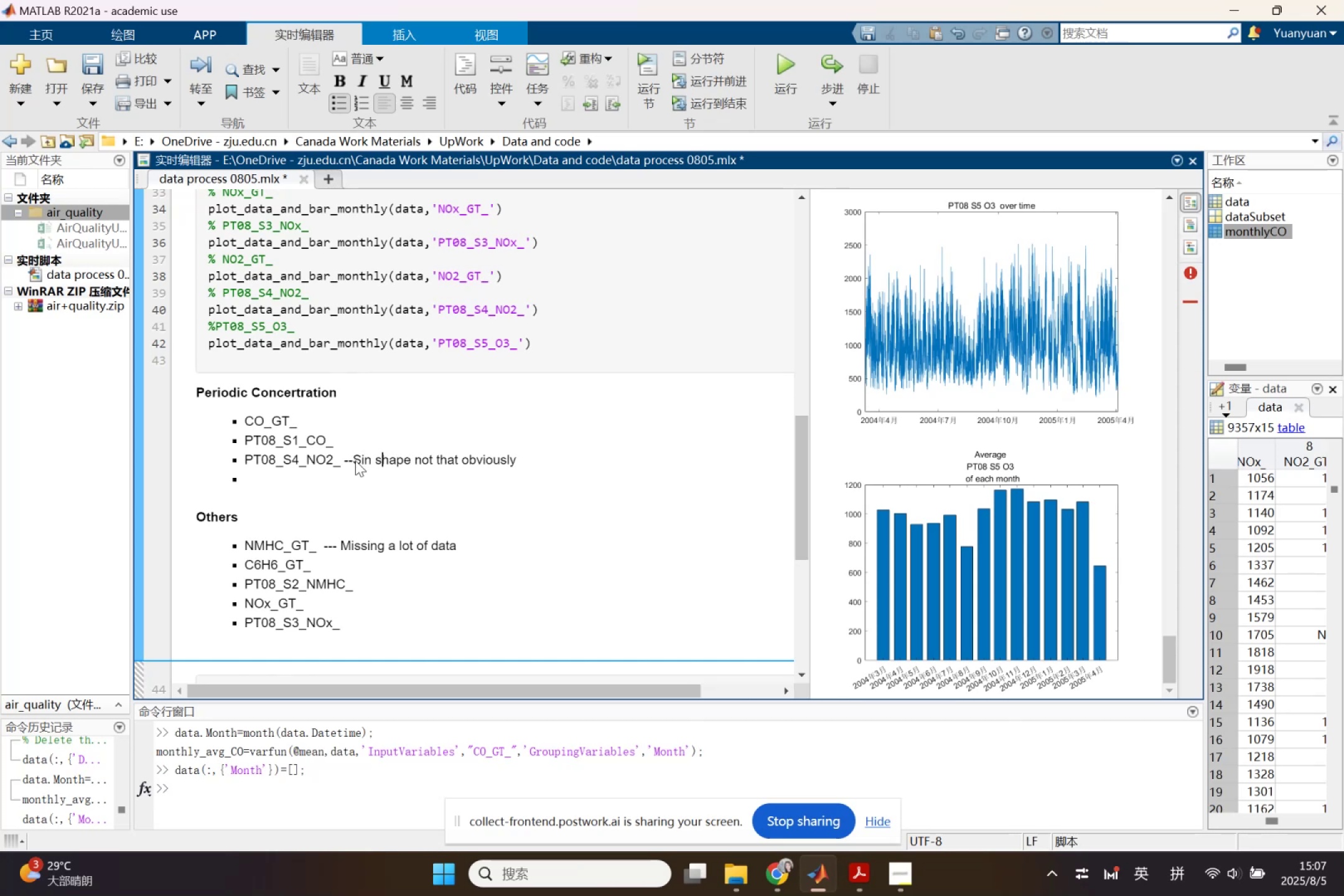 
key(ArrowLeft)
 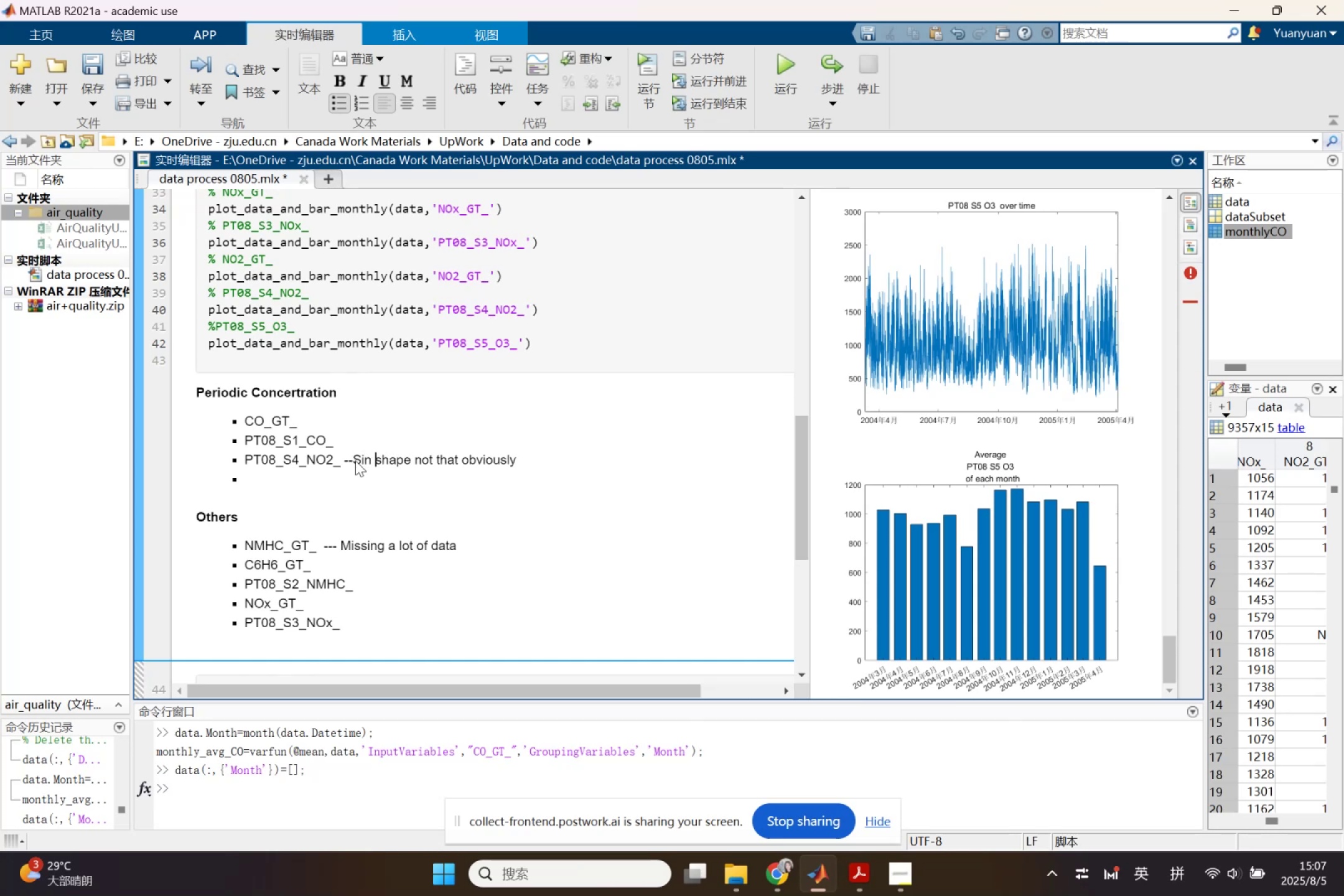 
key(ArrowLeft)
 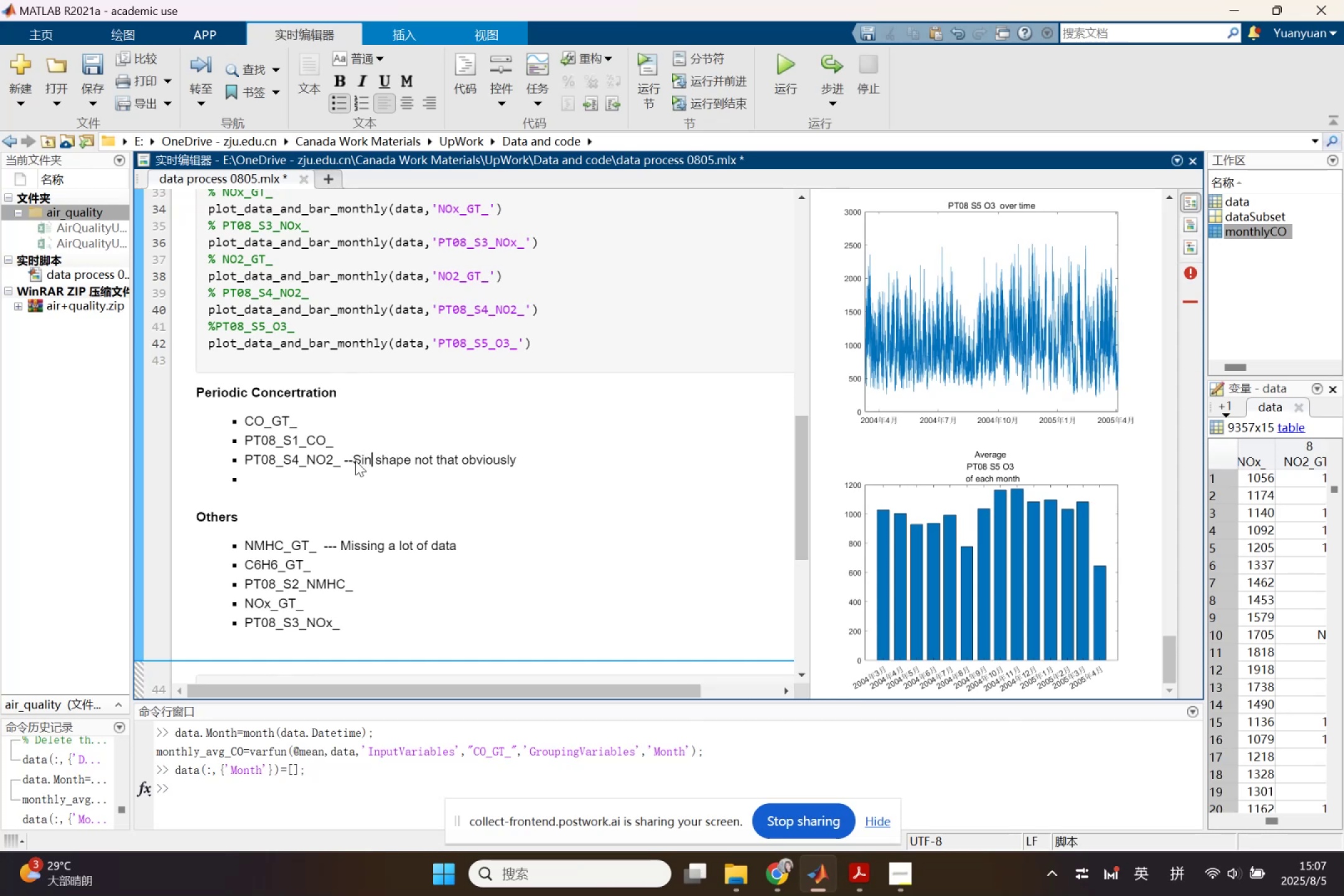 
key(ArrowLeft)
 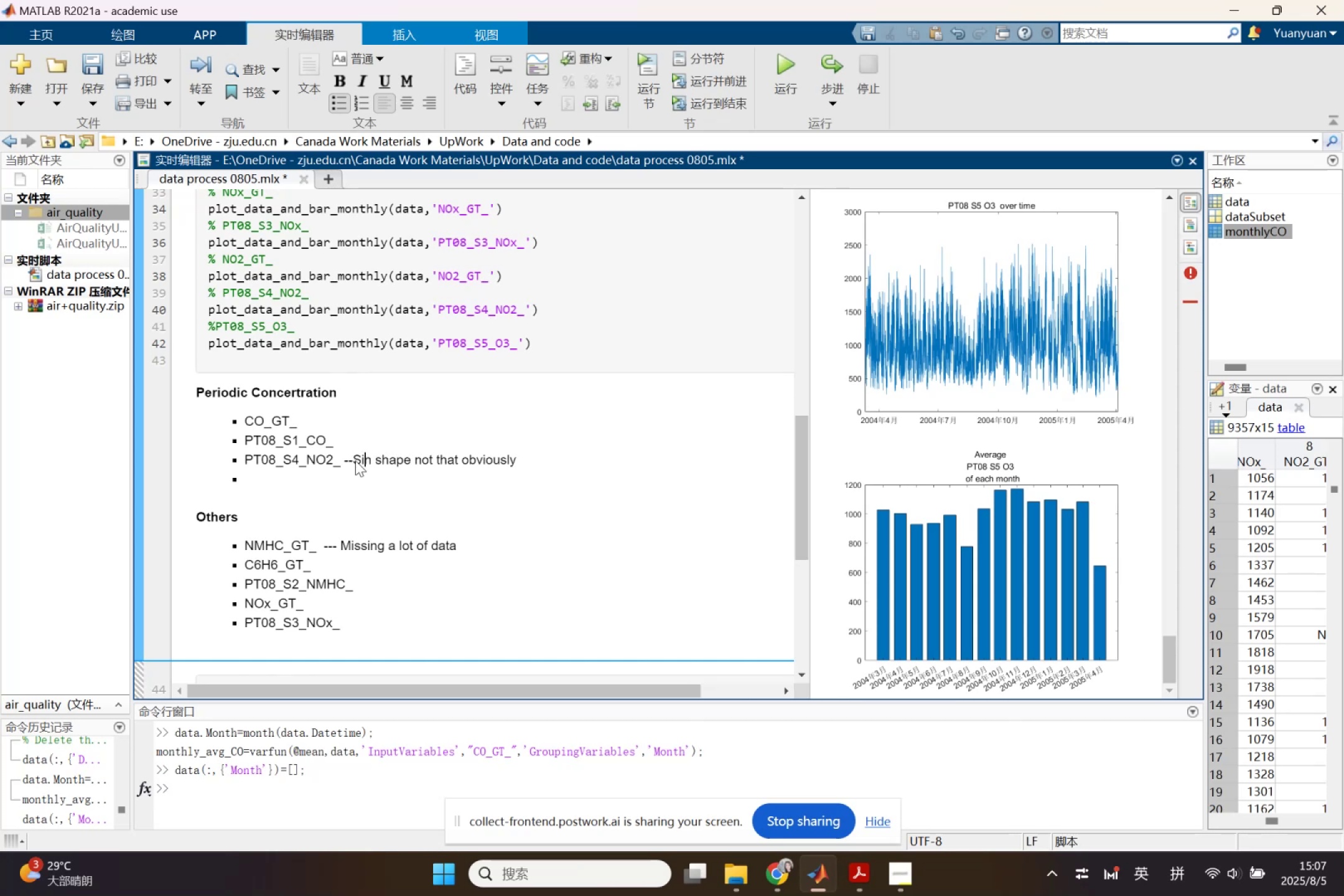 
key(ArrowLeft)
 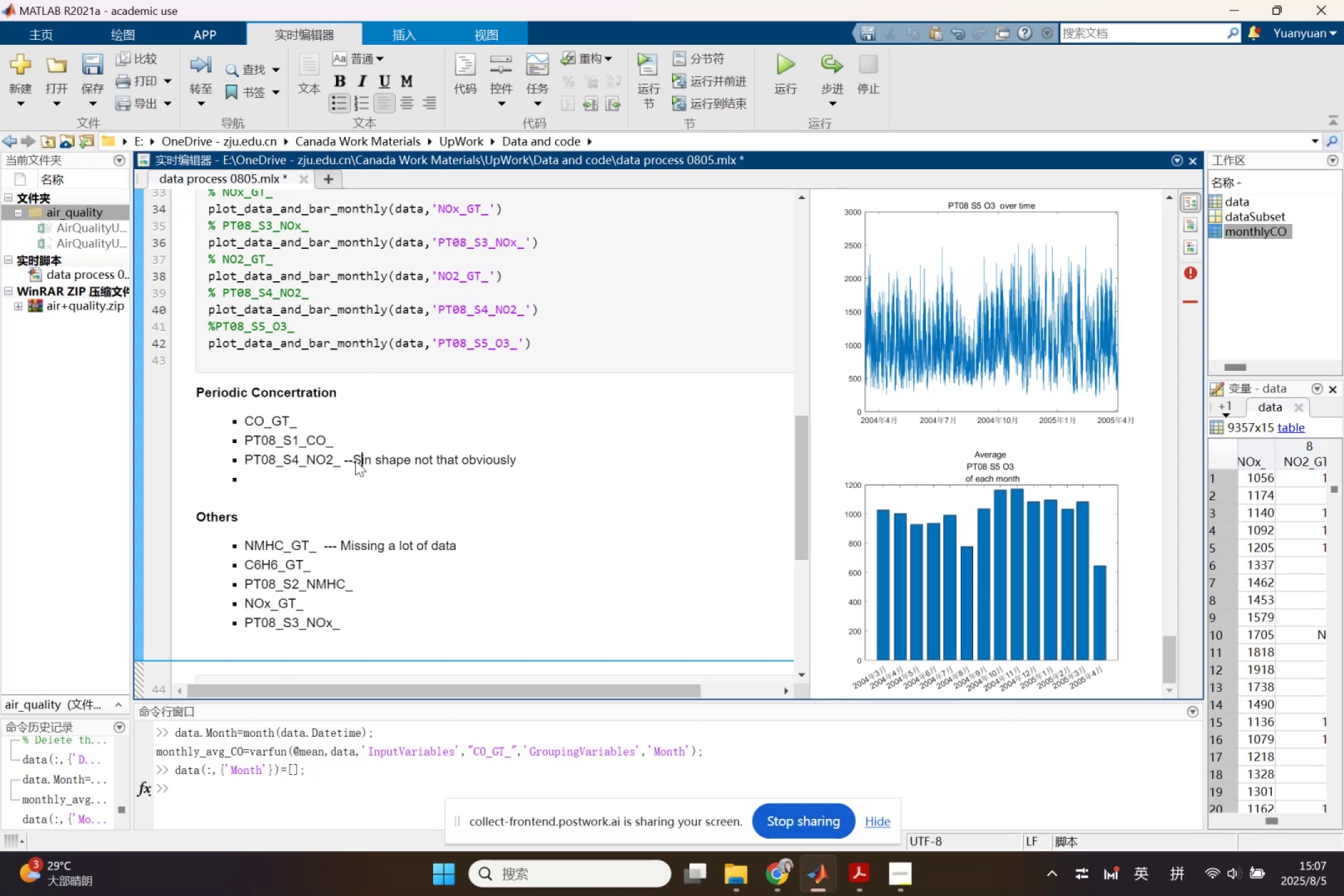 
key(Backspace)
 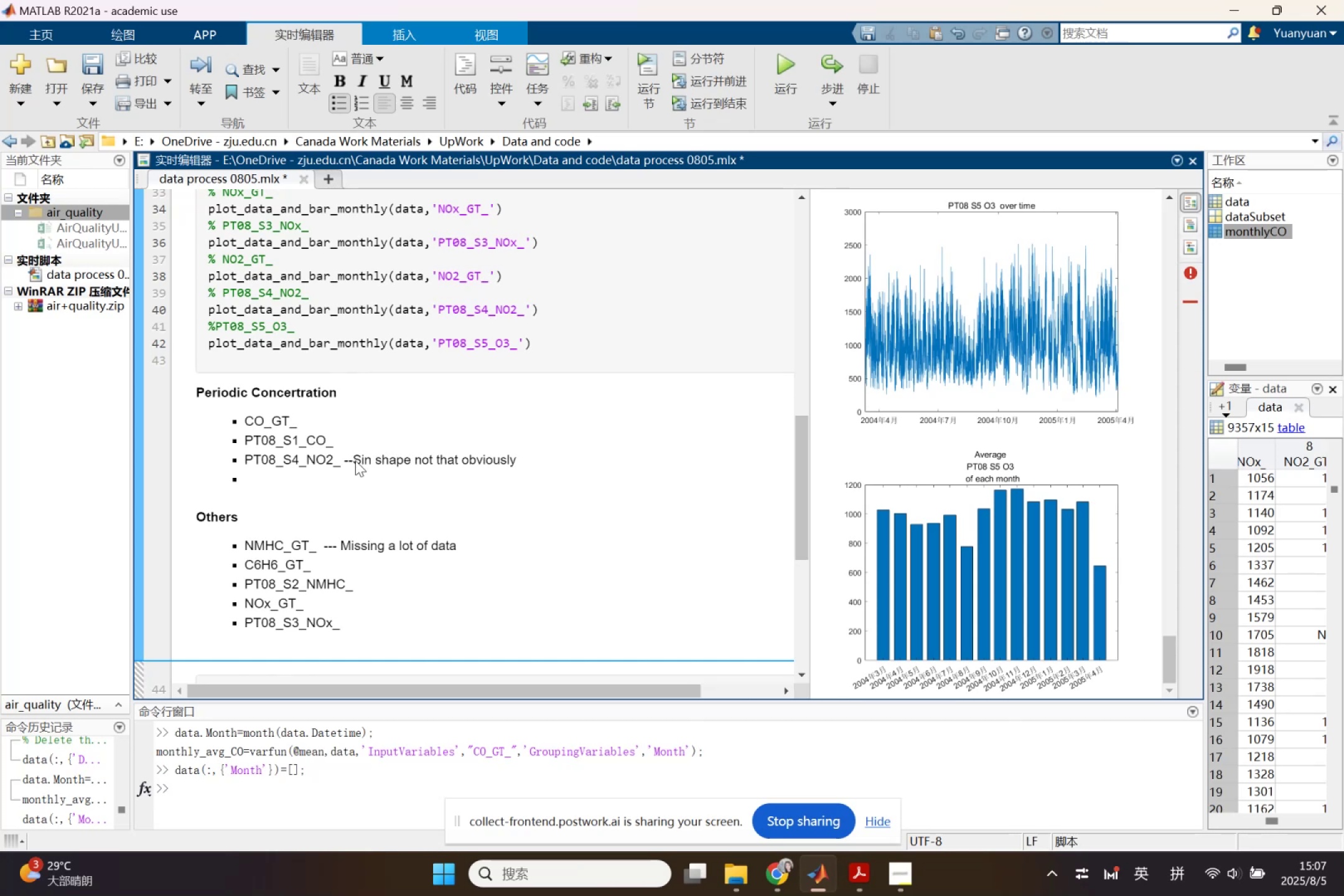 
key(S)
 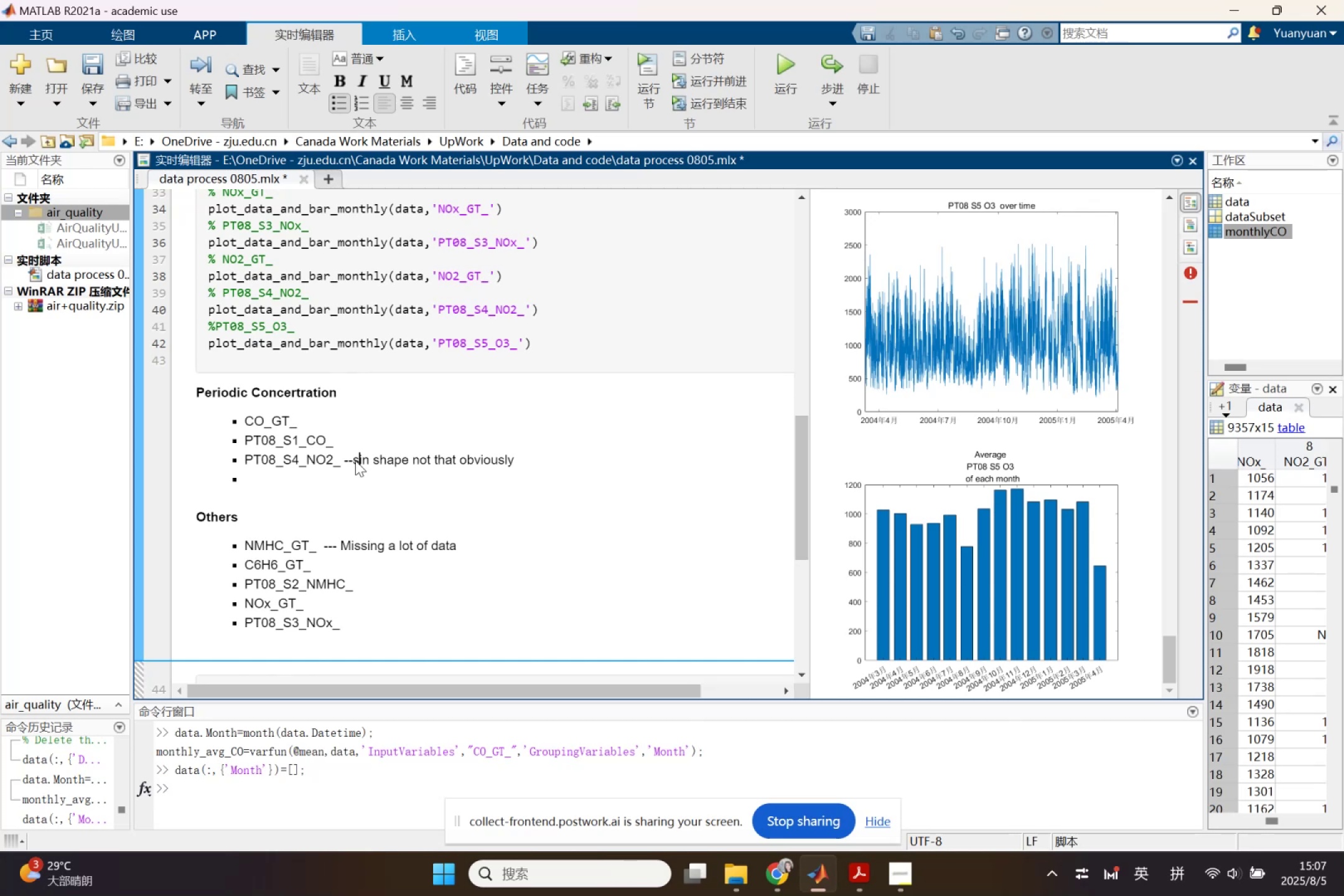 
key(ArrowLeft)
 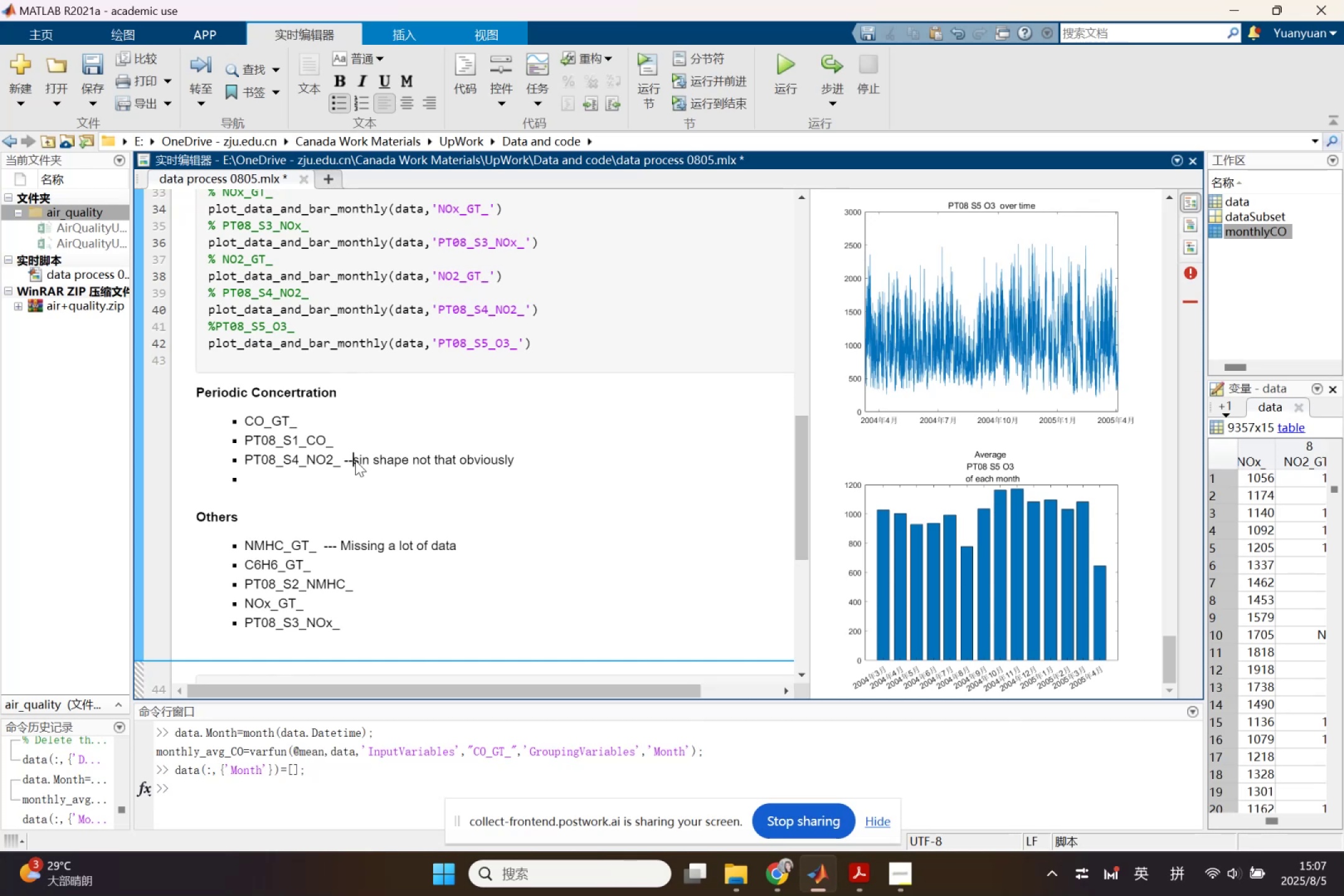 
key(Space)
 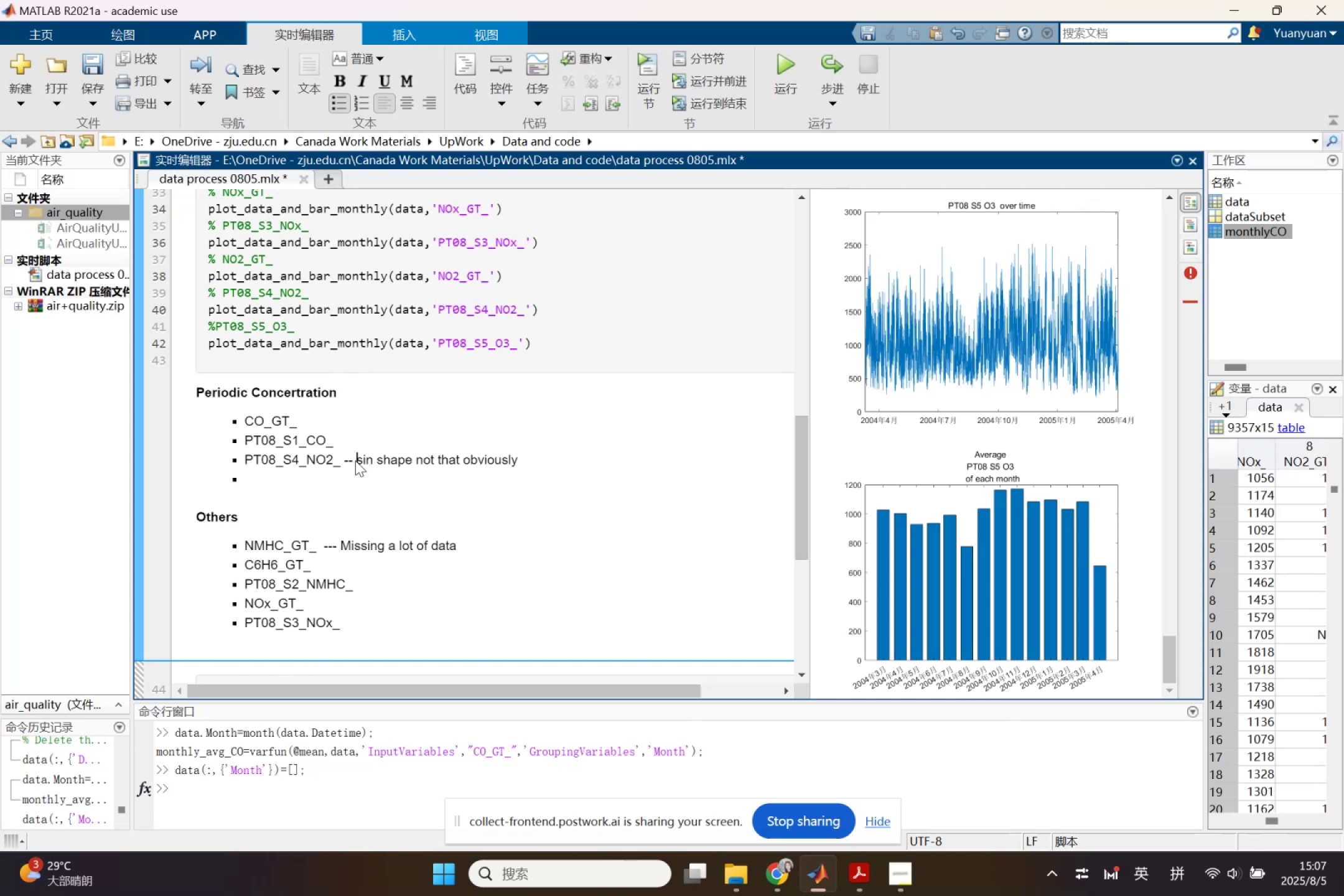 
key(Shift+9)
 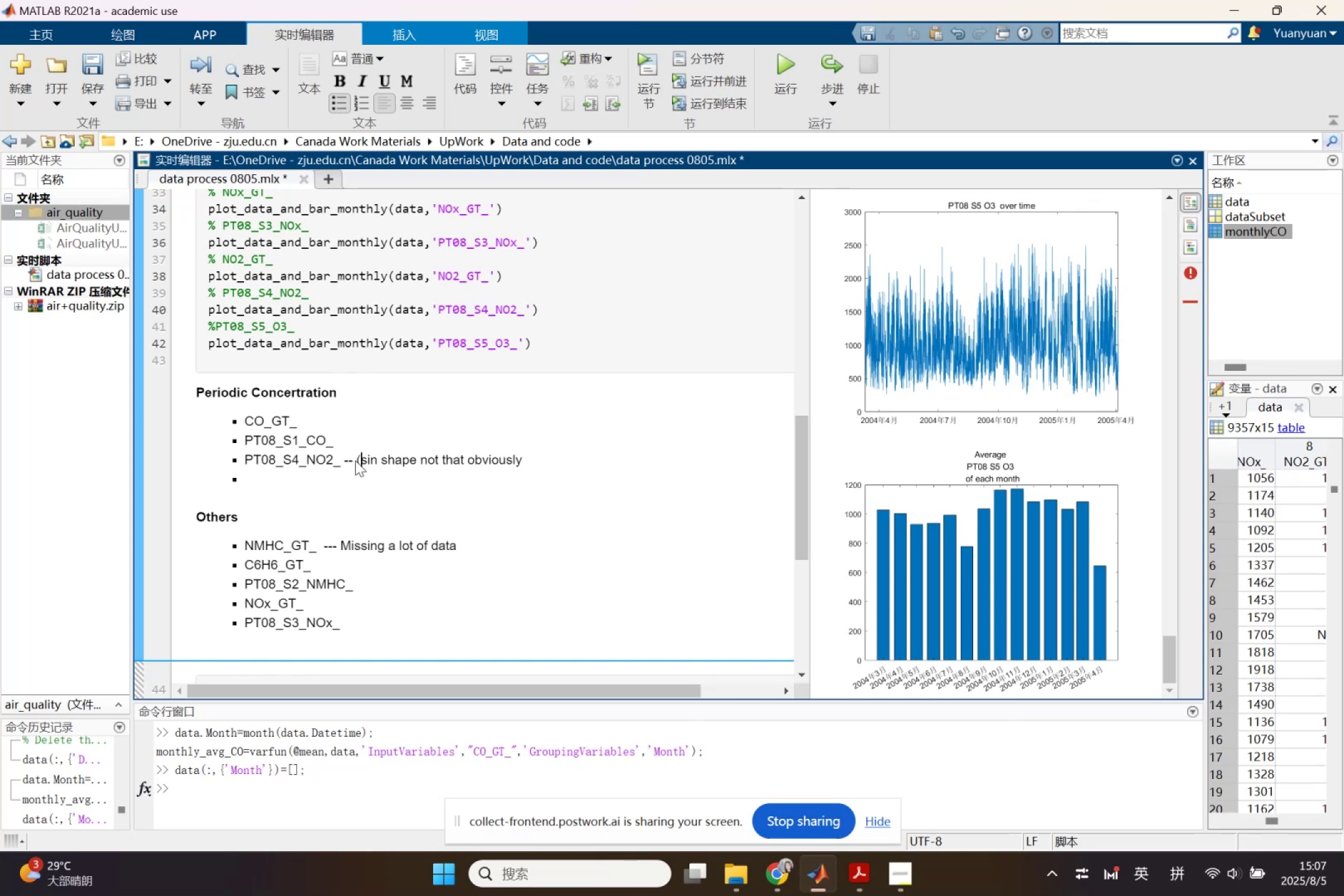 
key(ArrowRight)
 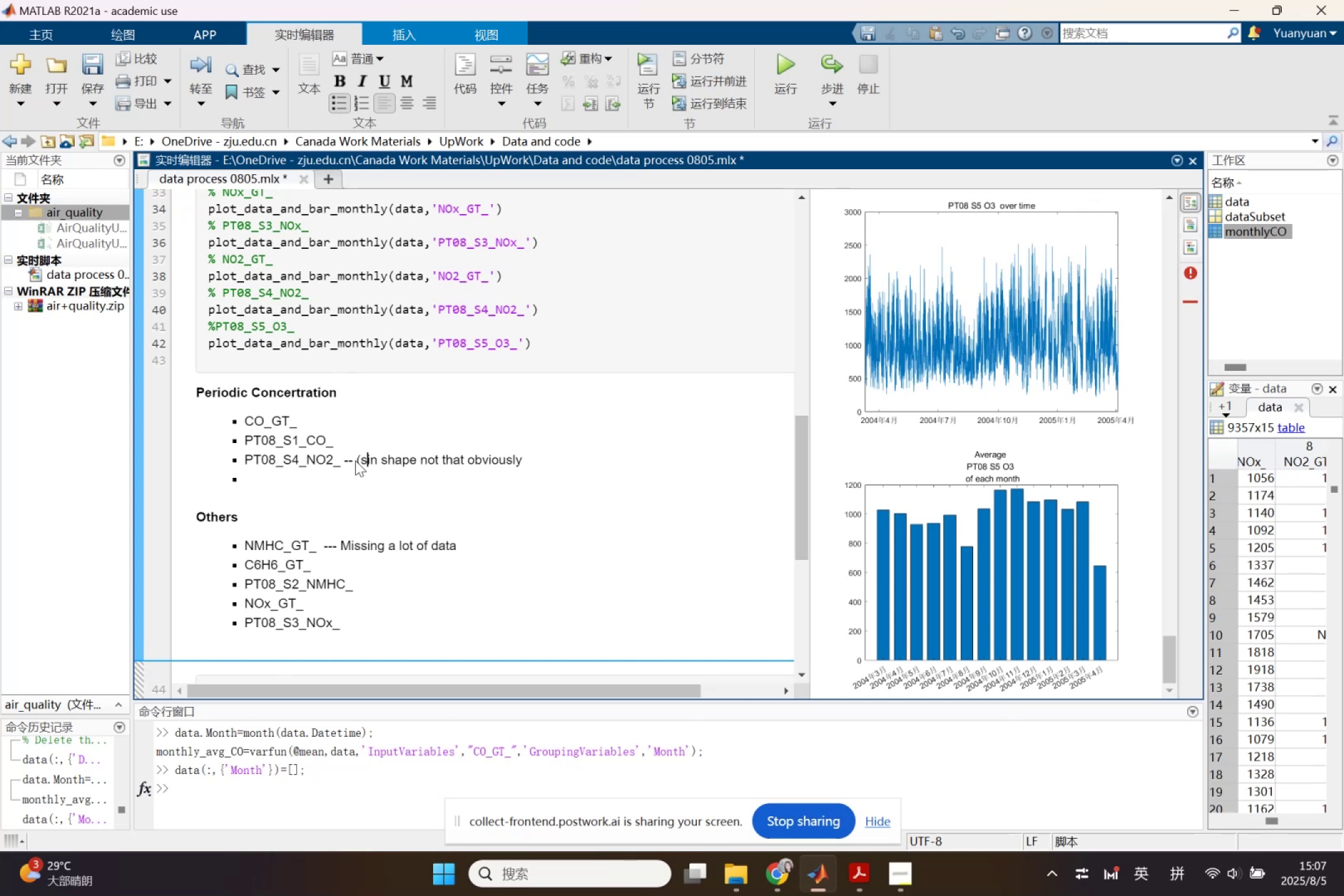 
key(ArrowRight)
 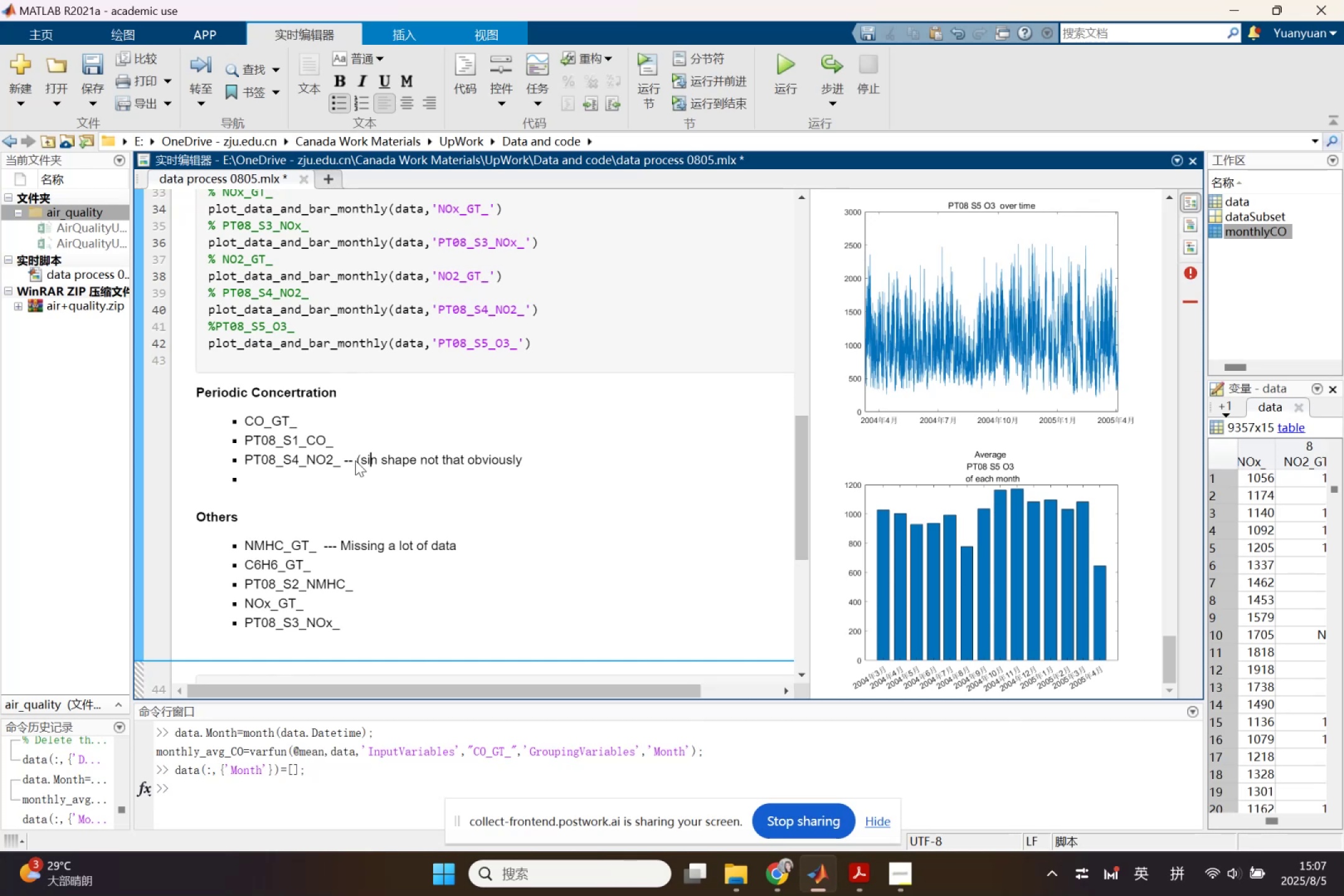 
key(ArrowRight)
 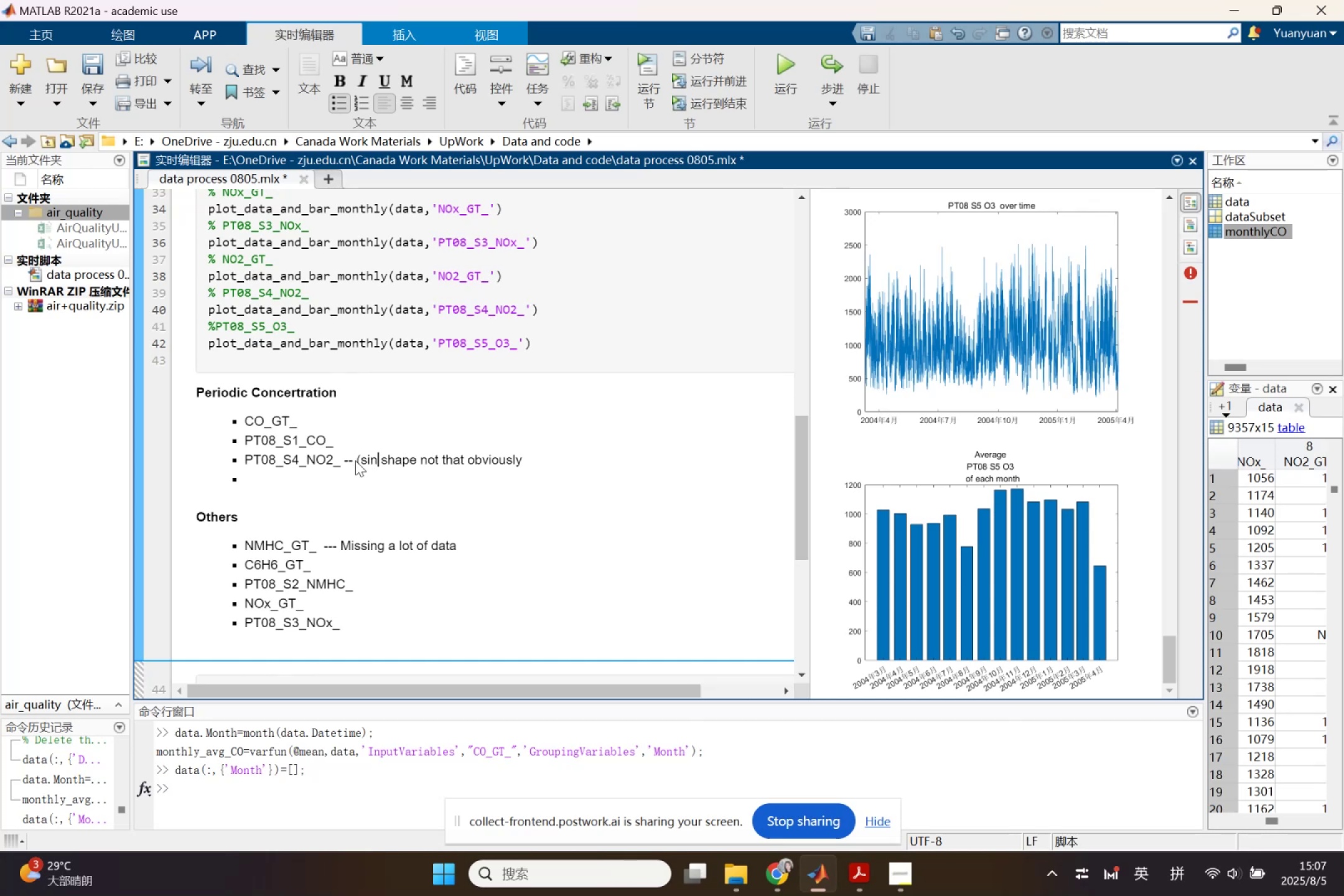 
key(ArrowRight)
 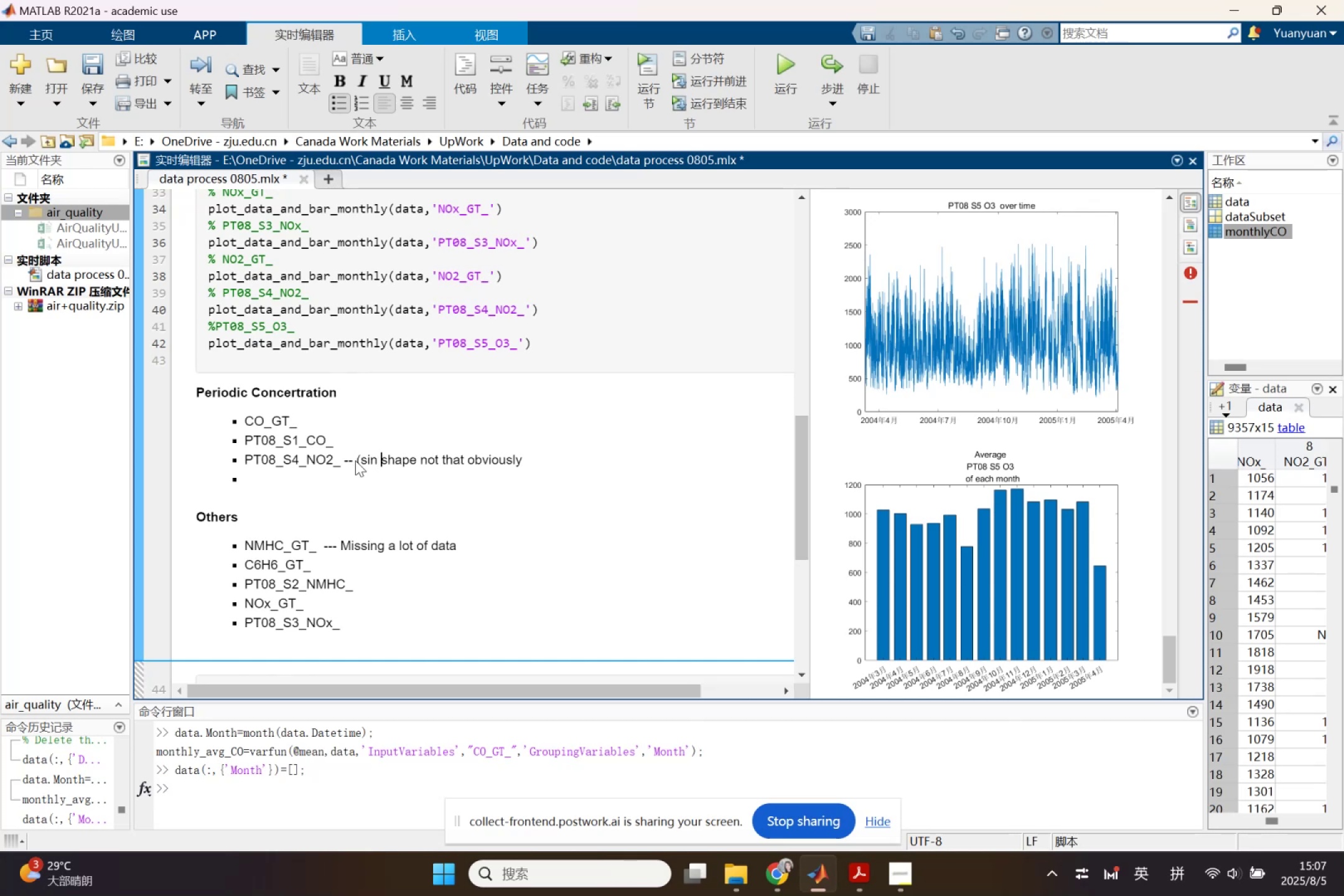 
key(ArrowRight)
 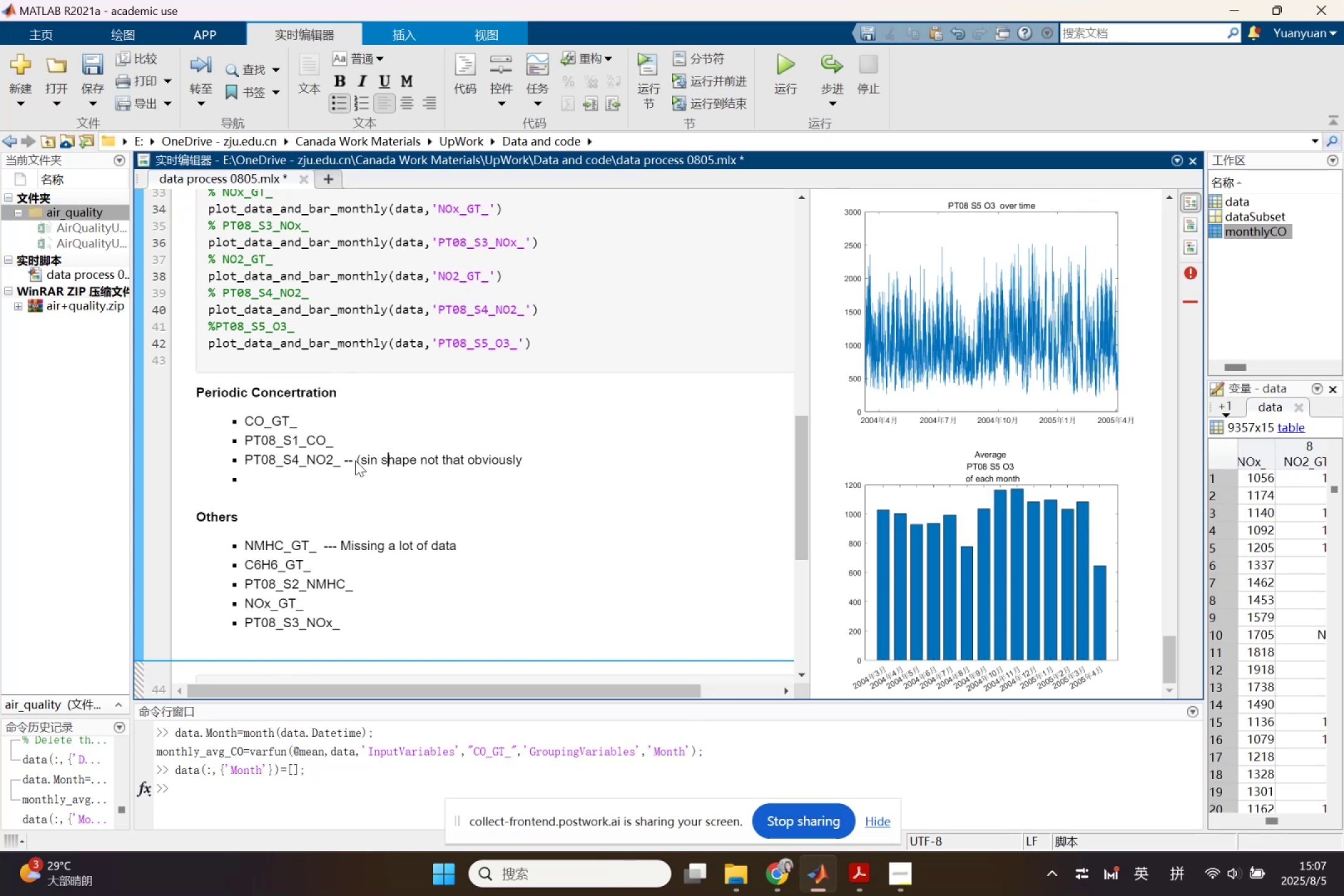 
key(ArrowRight)
 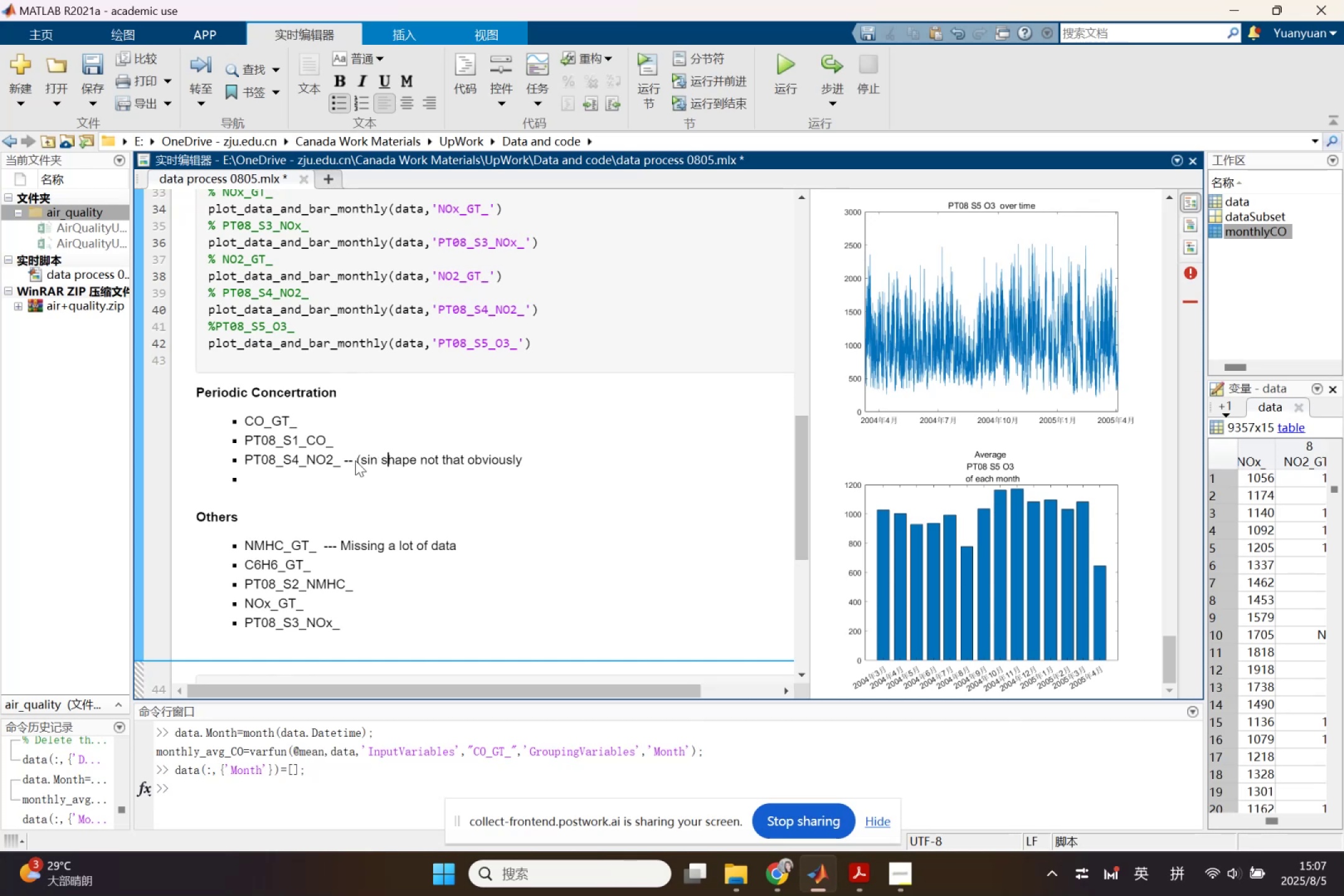 
key(ArrowRight)
 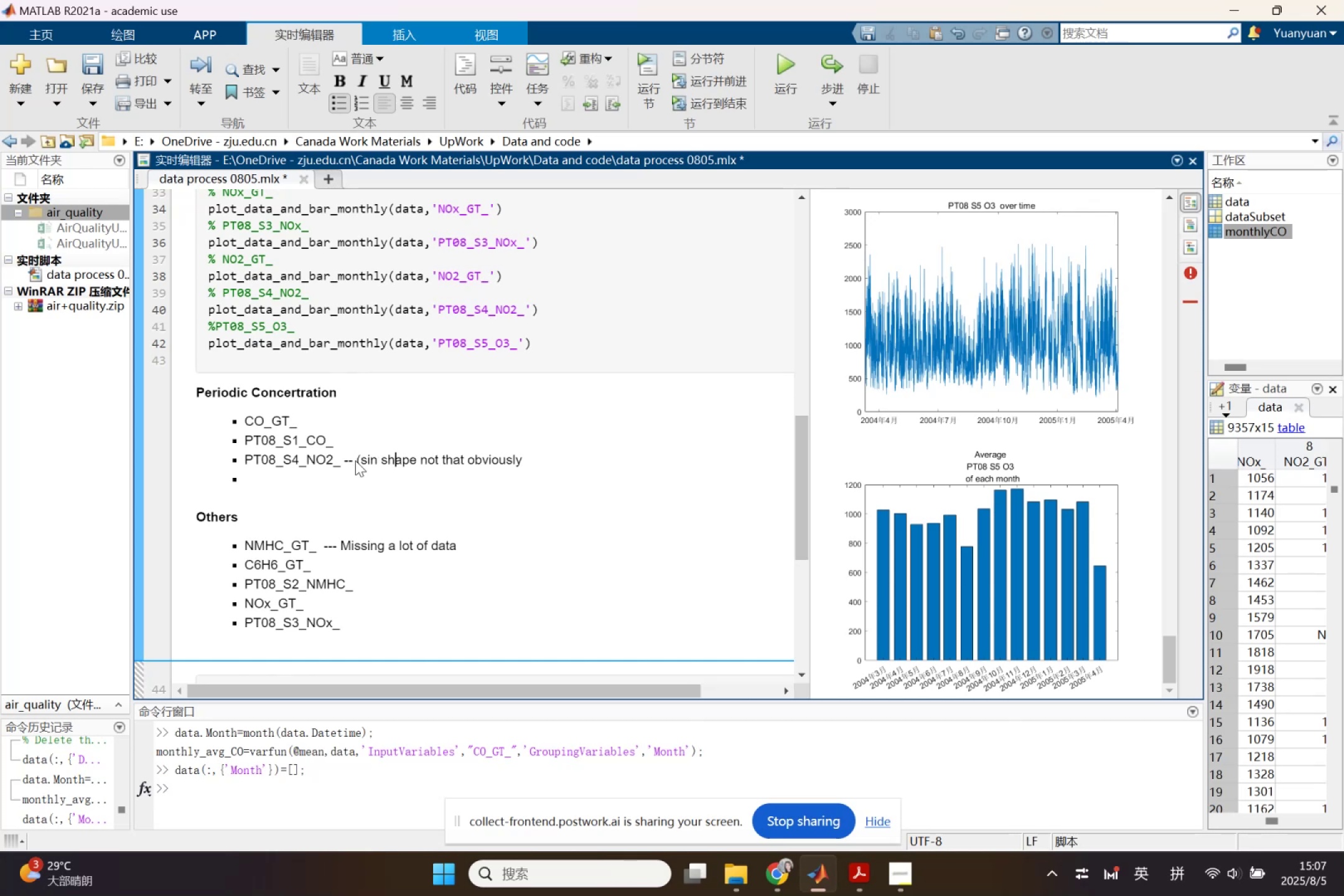 
key(ArrowRight)
 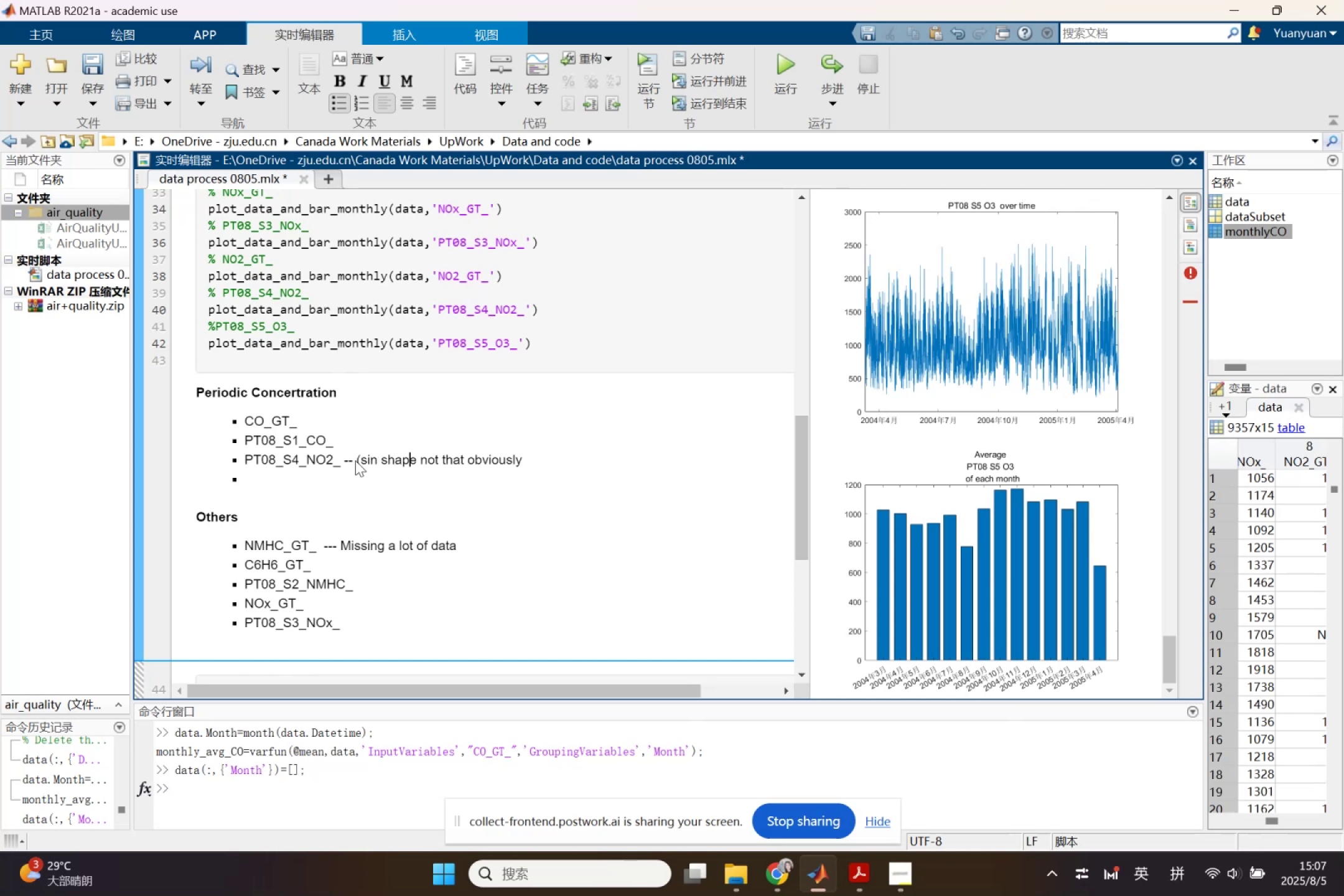 
key(ArrowRight)
 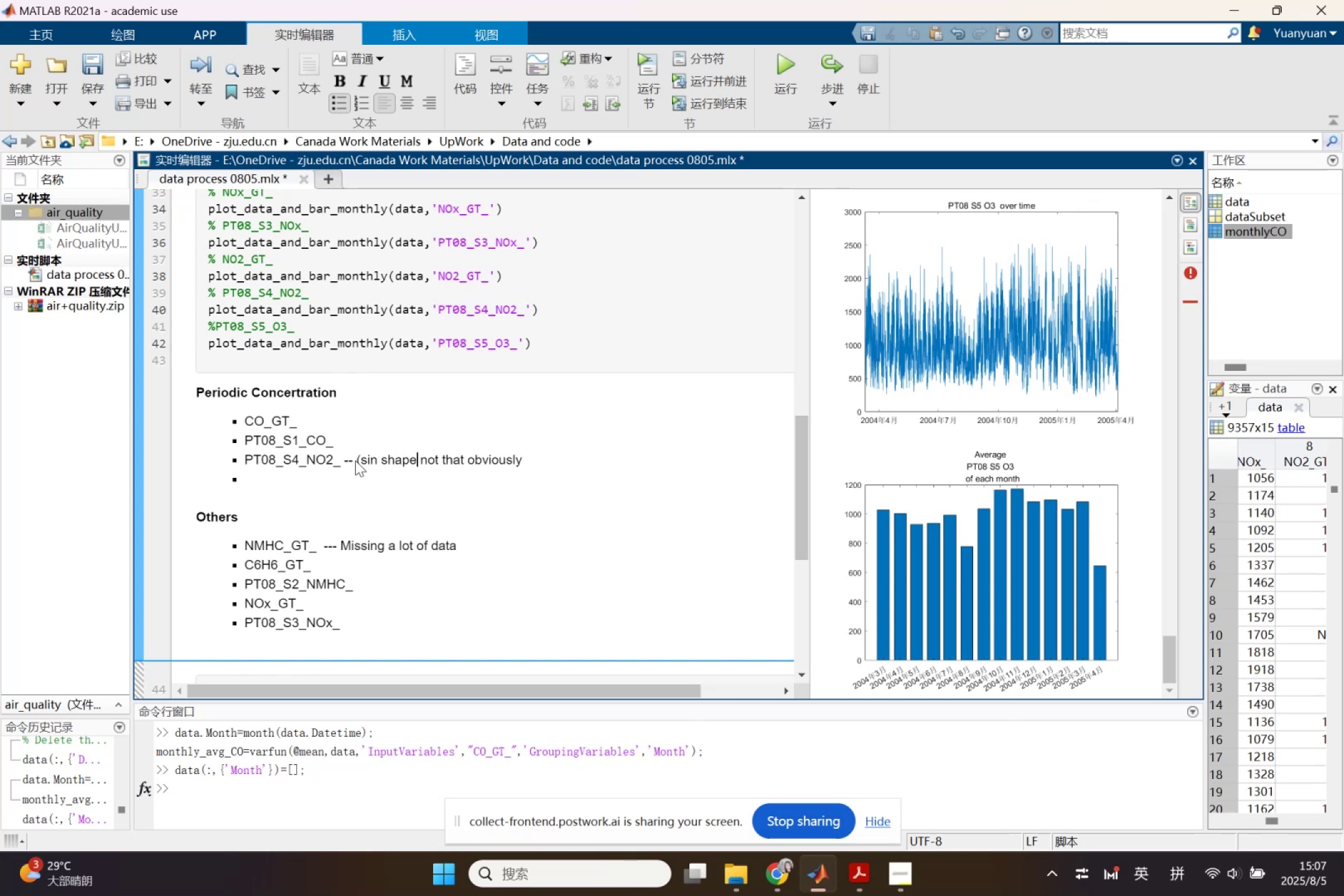 
key(Shift+0)
 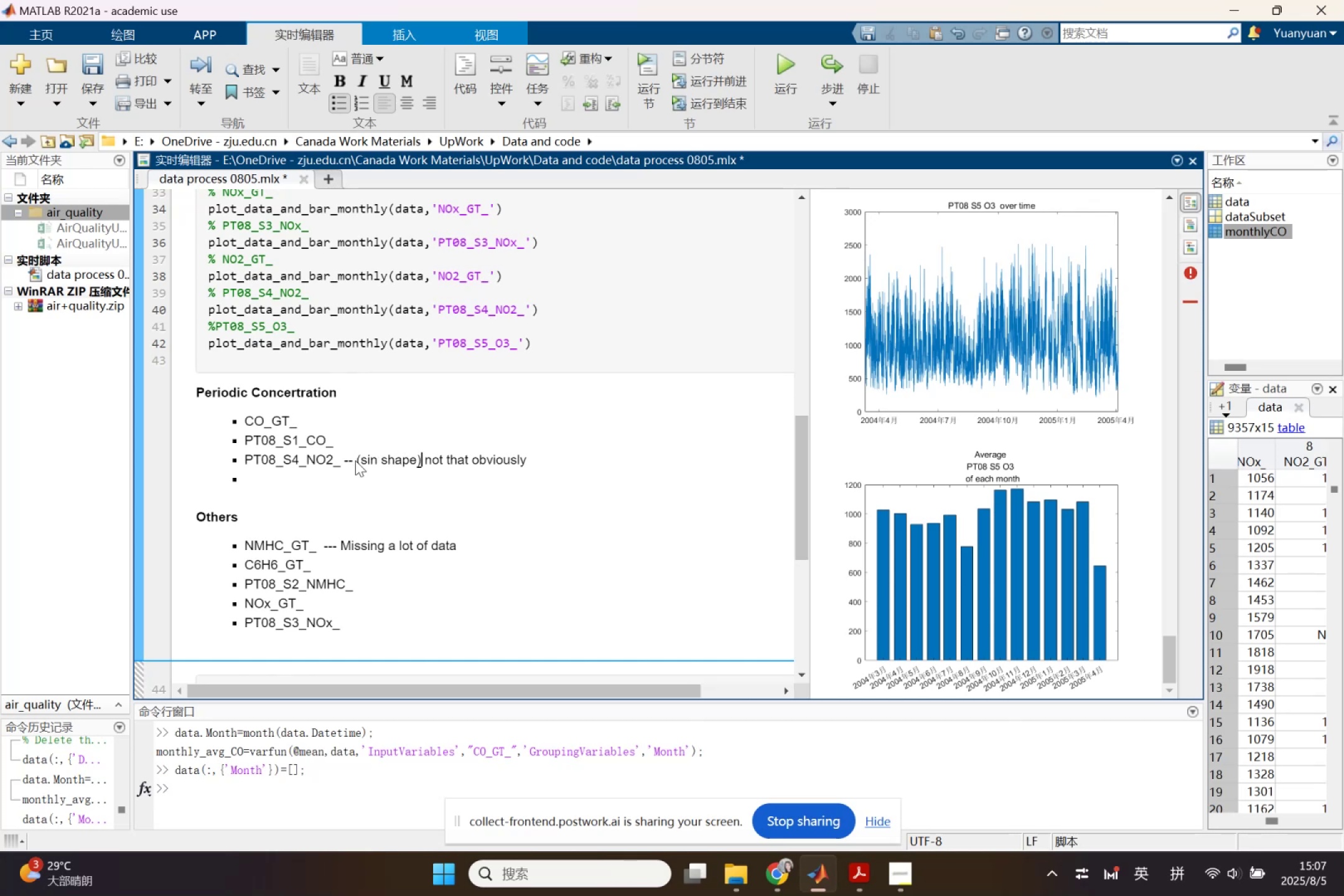 
key(ArrowRight)
 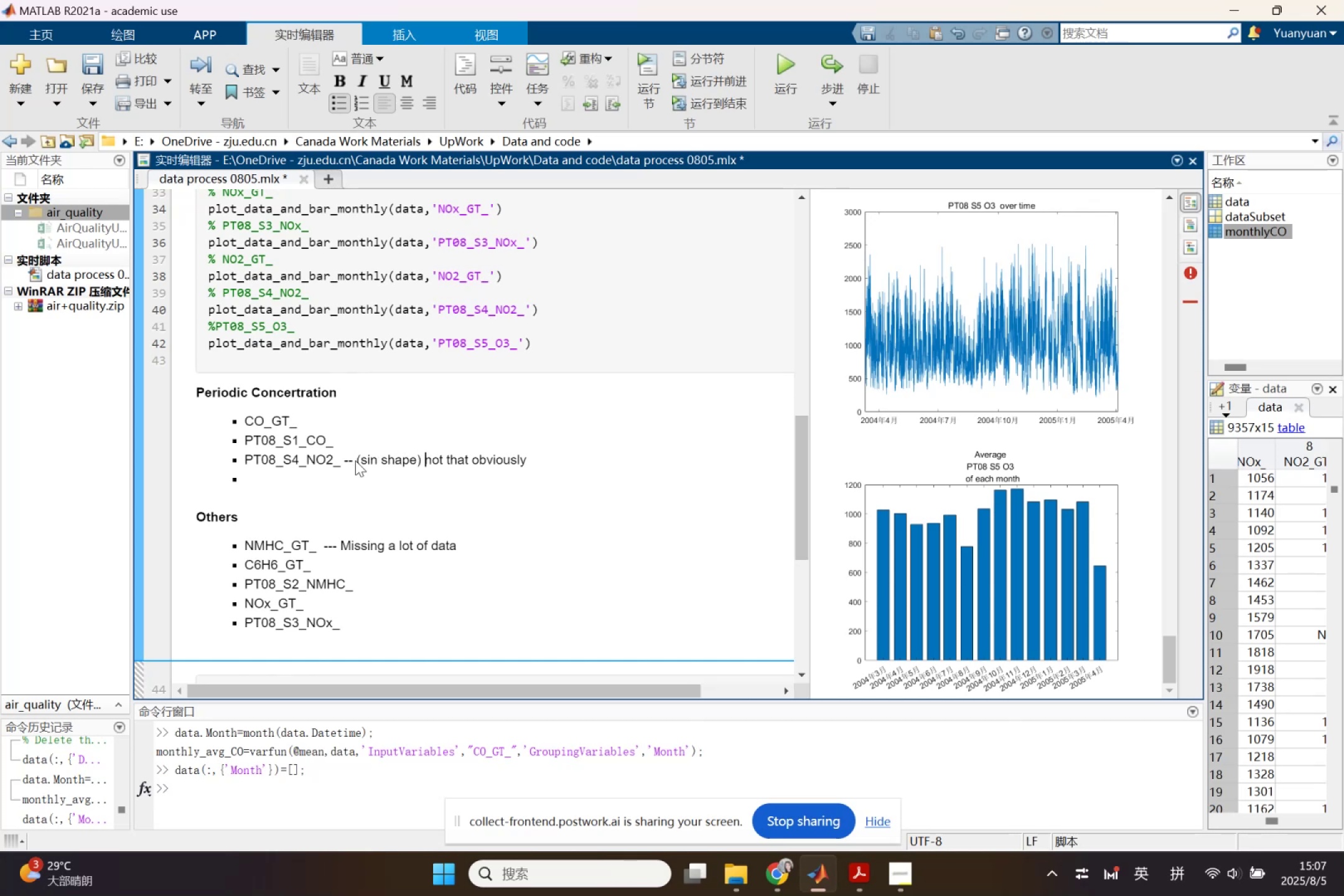 
key(ArrowRight)
 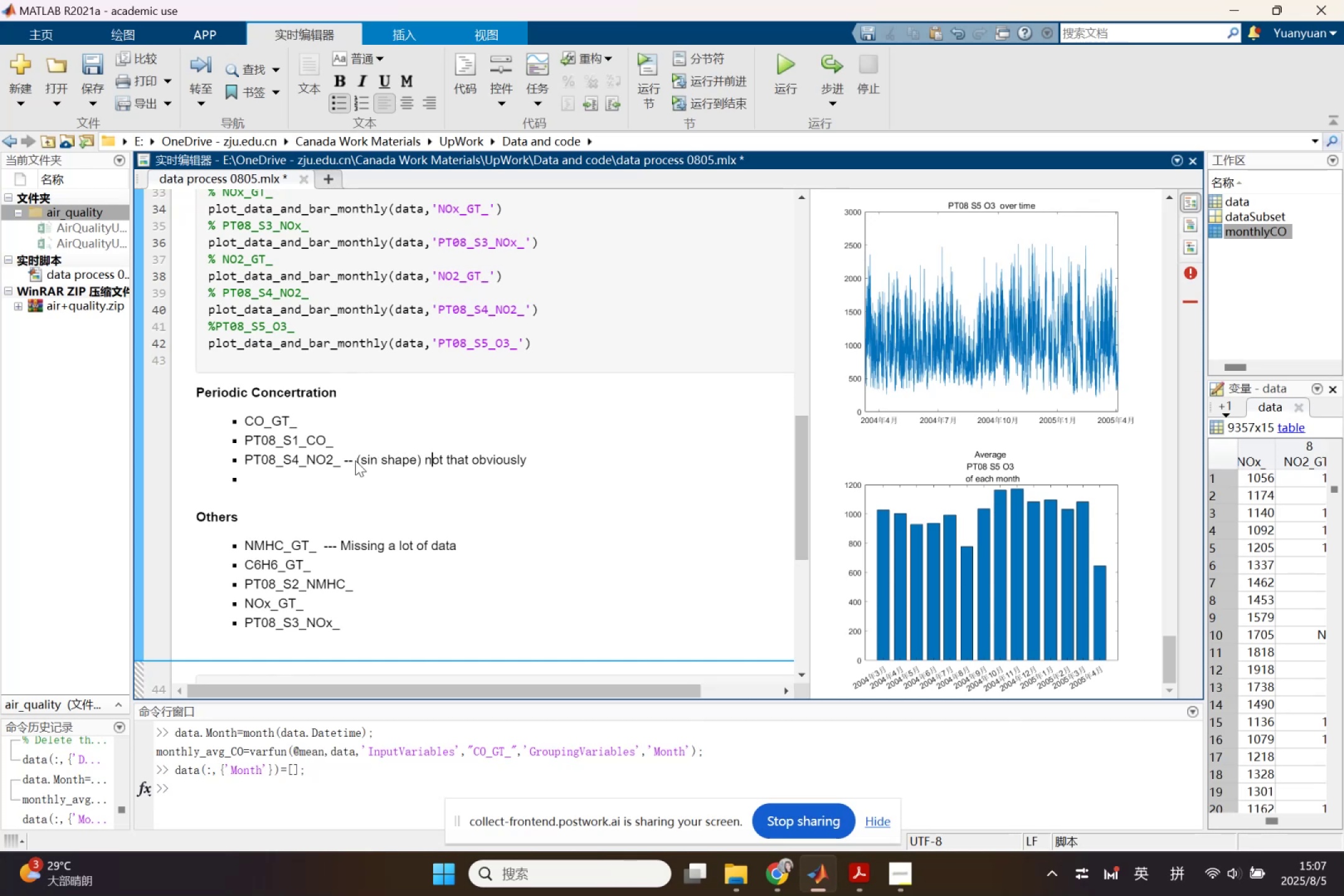 
key(ArrowRight)
 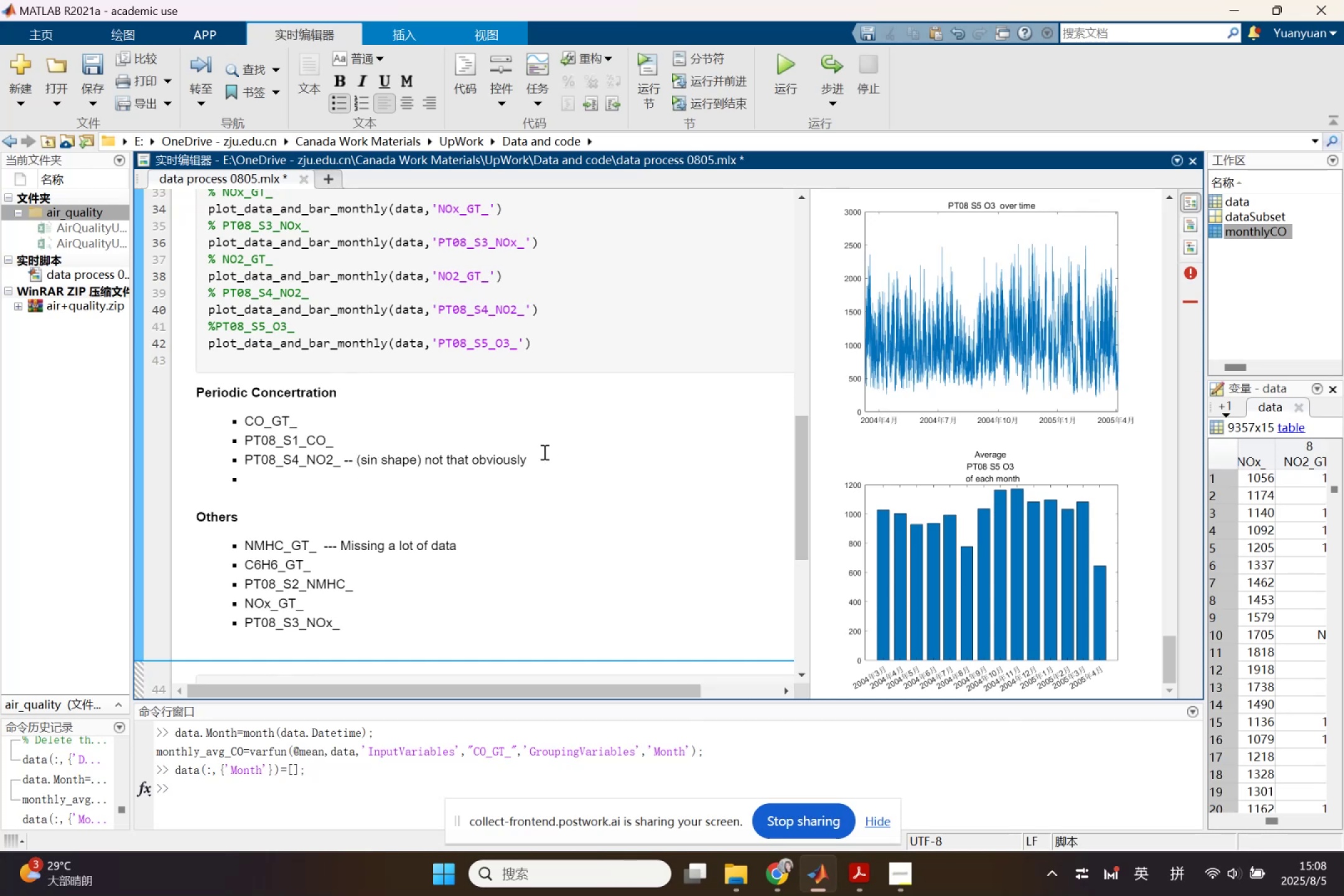 
left_click([355, 487])
 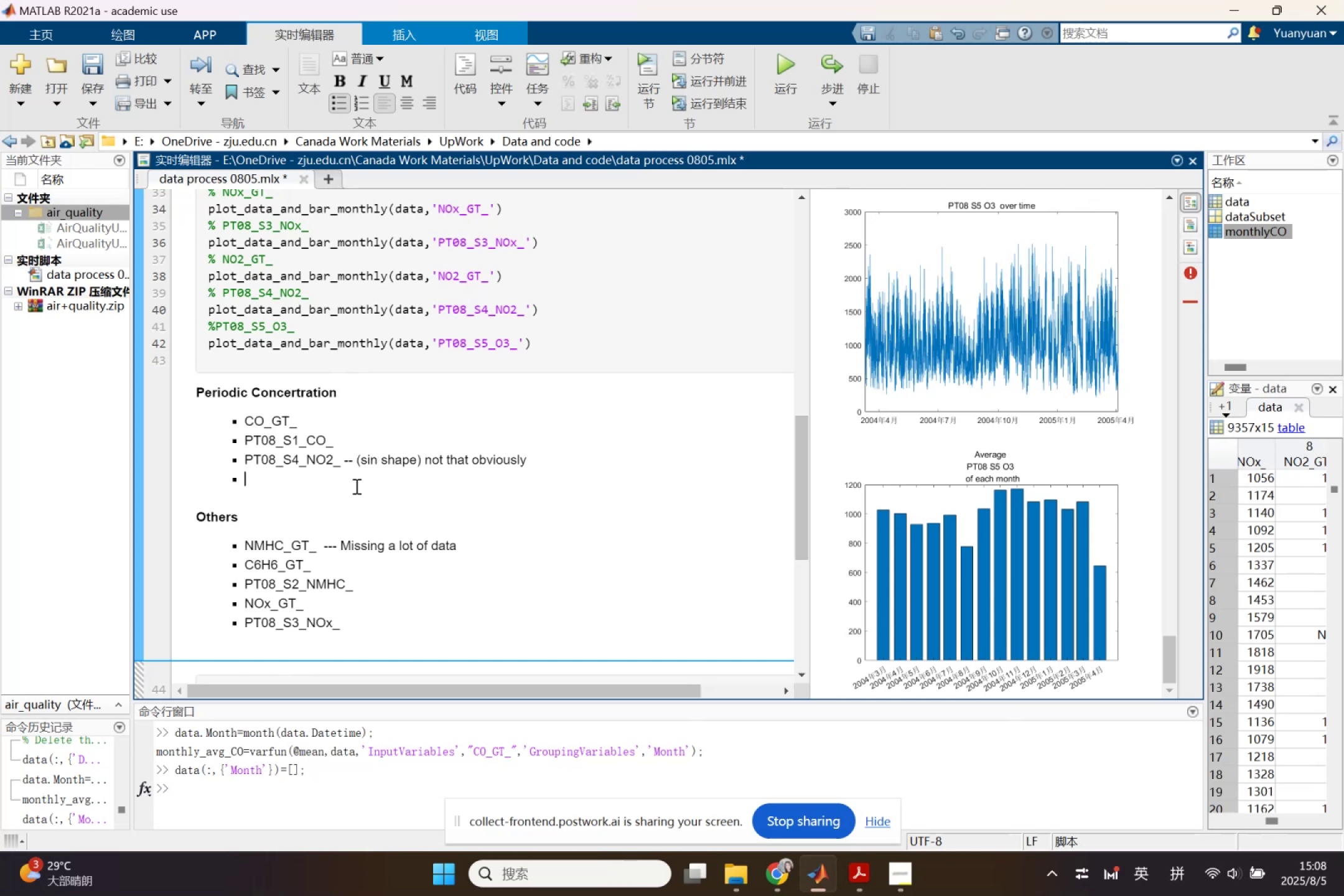 
left_click_drag(start_coordinate=[332, 482], to_coordinate=[172, 470])
 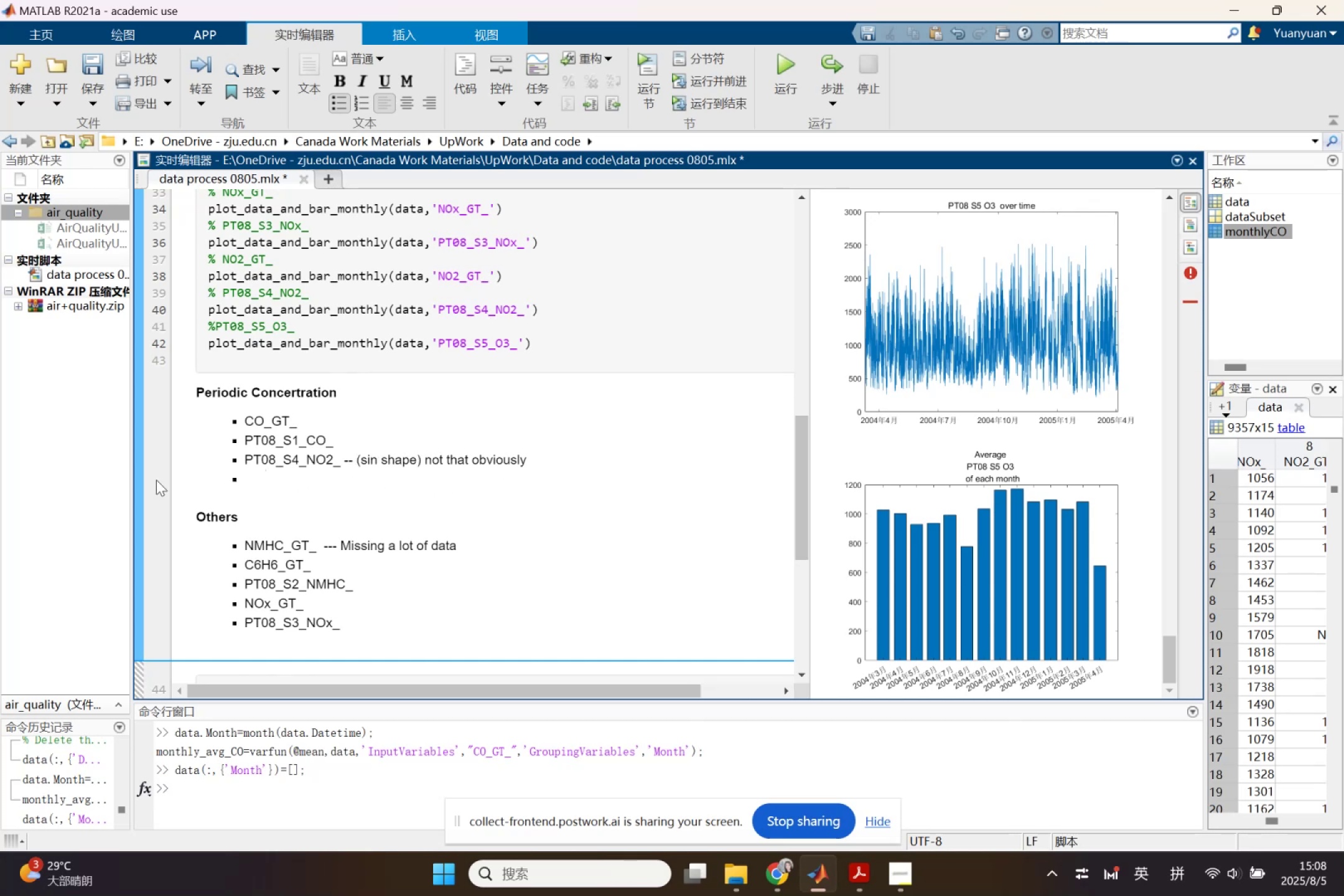 
key(Backspace)
 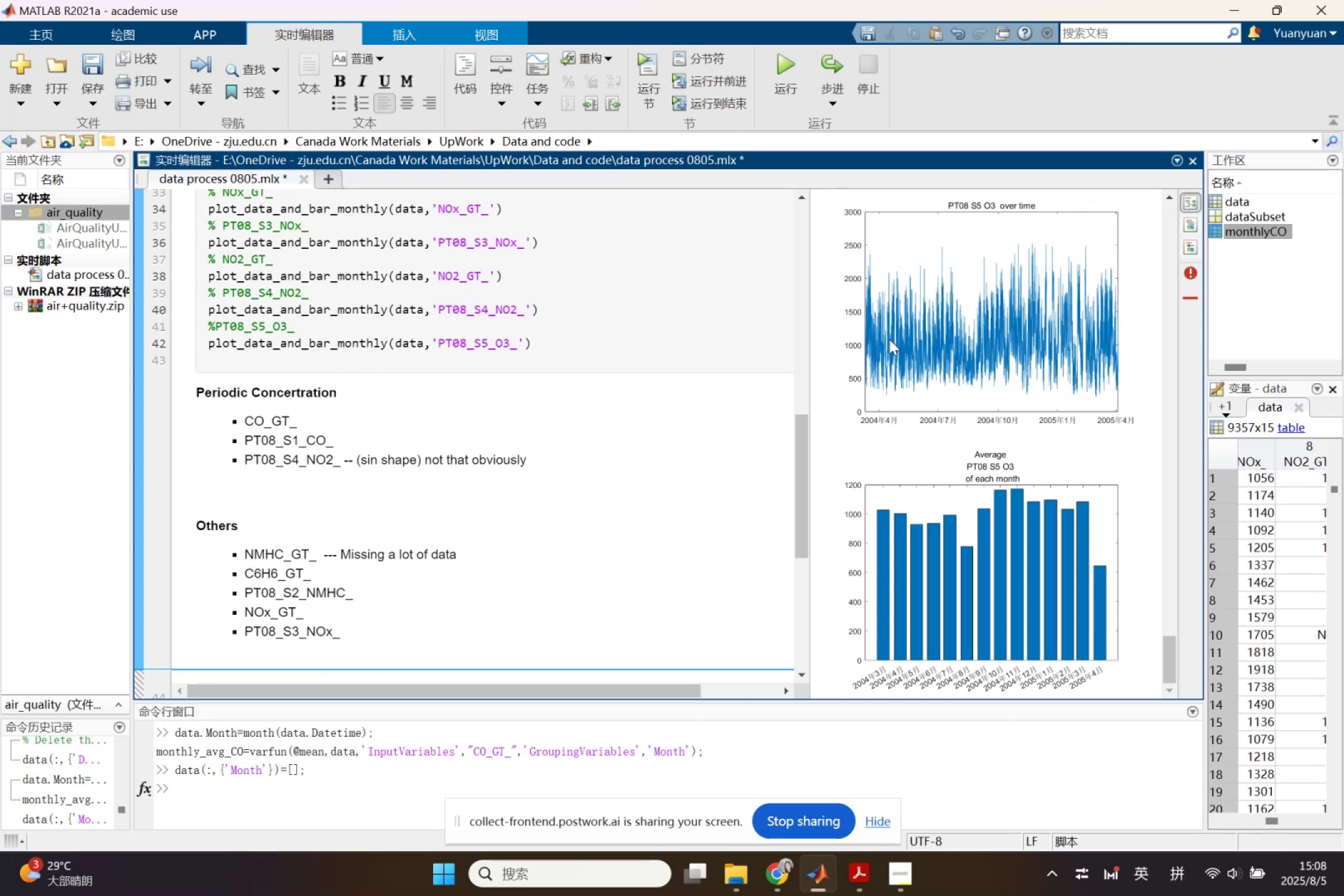 
left_click([373, 243])
 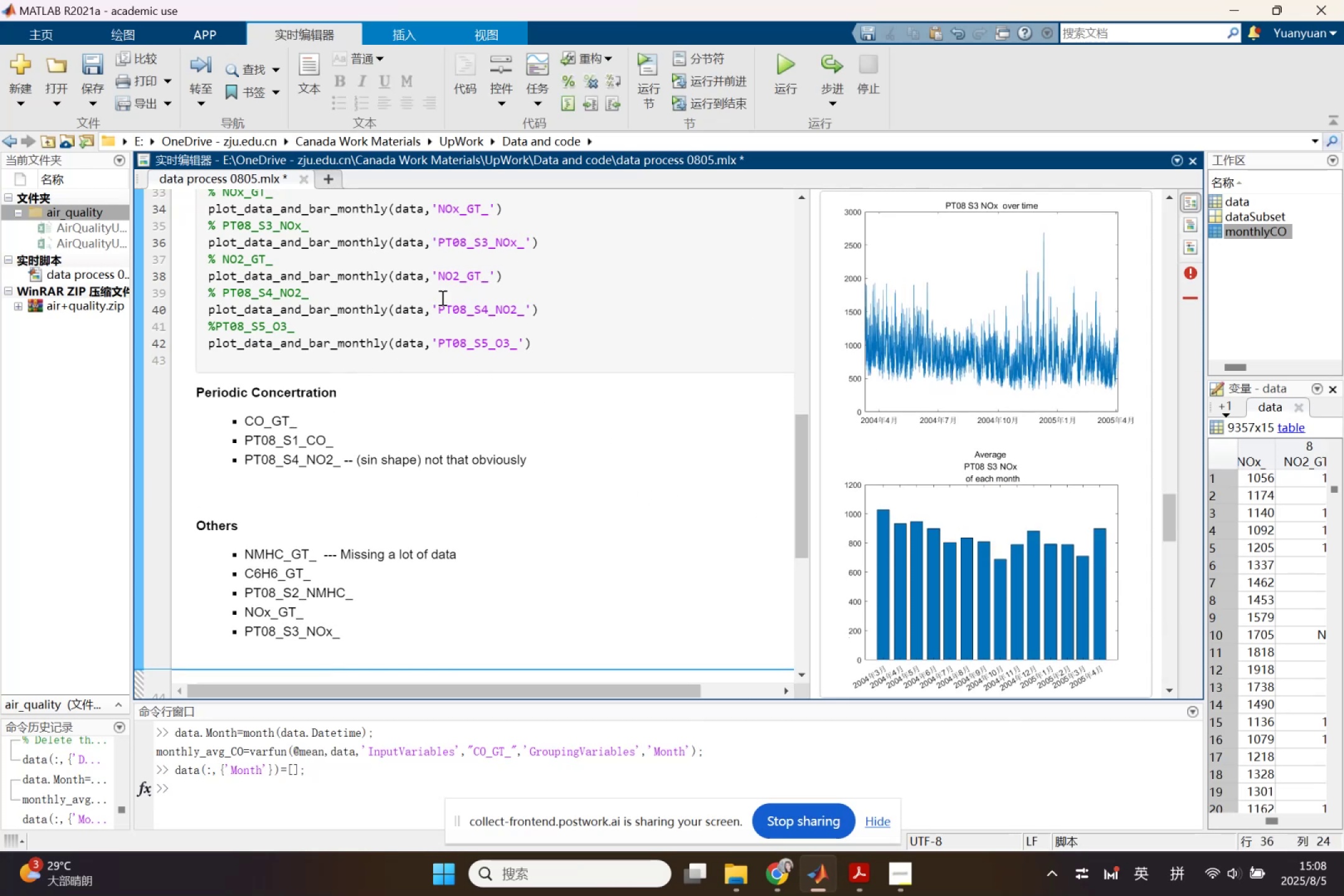 
scroll: coordinate [1034, 393], scroll_direction: up, amount: 2.0
 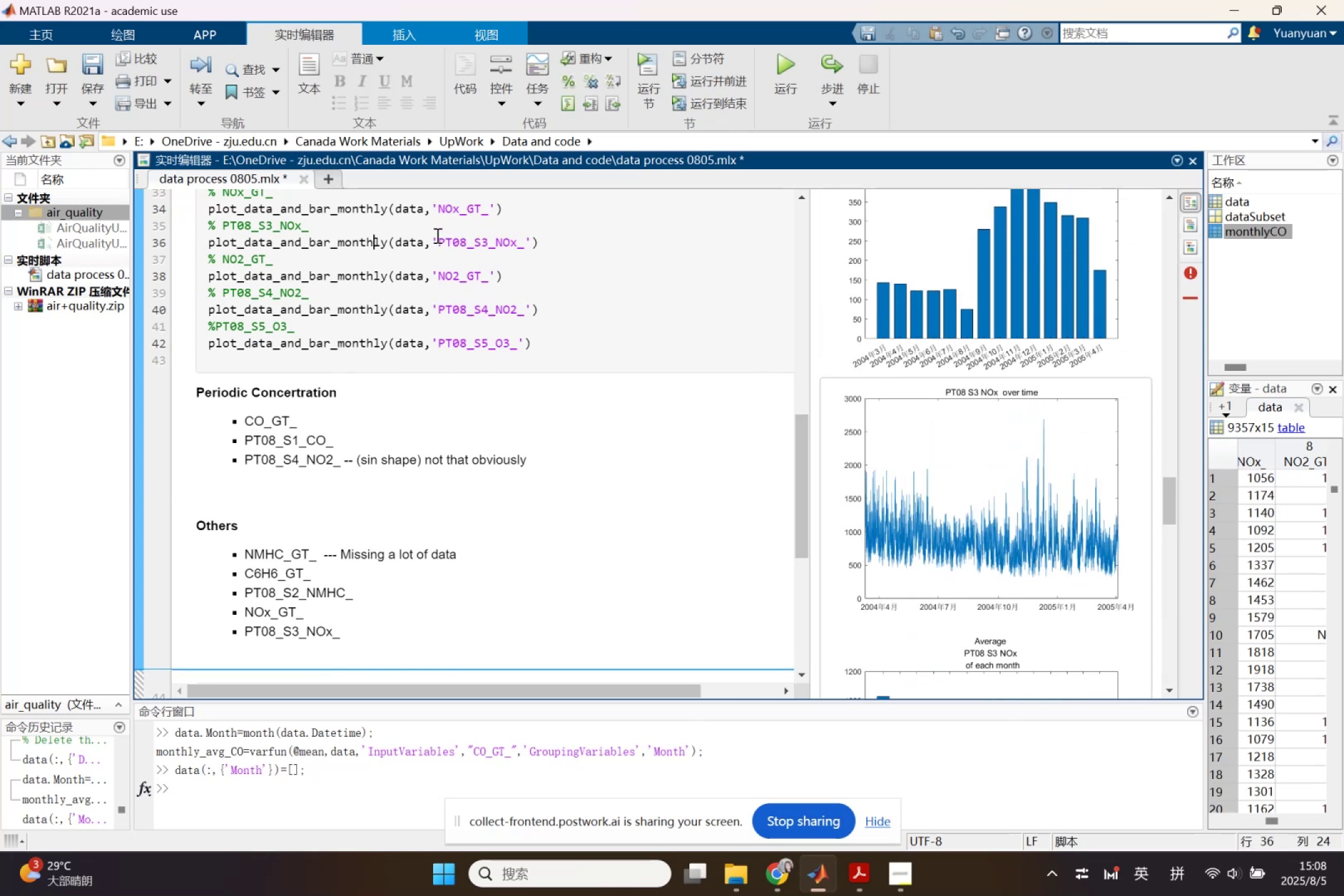 
left_click([379, 208])
 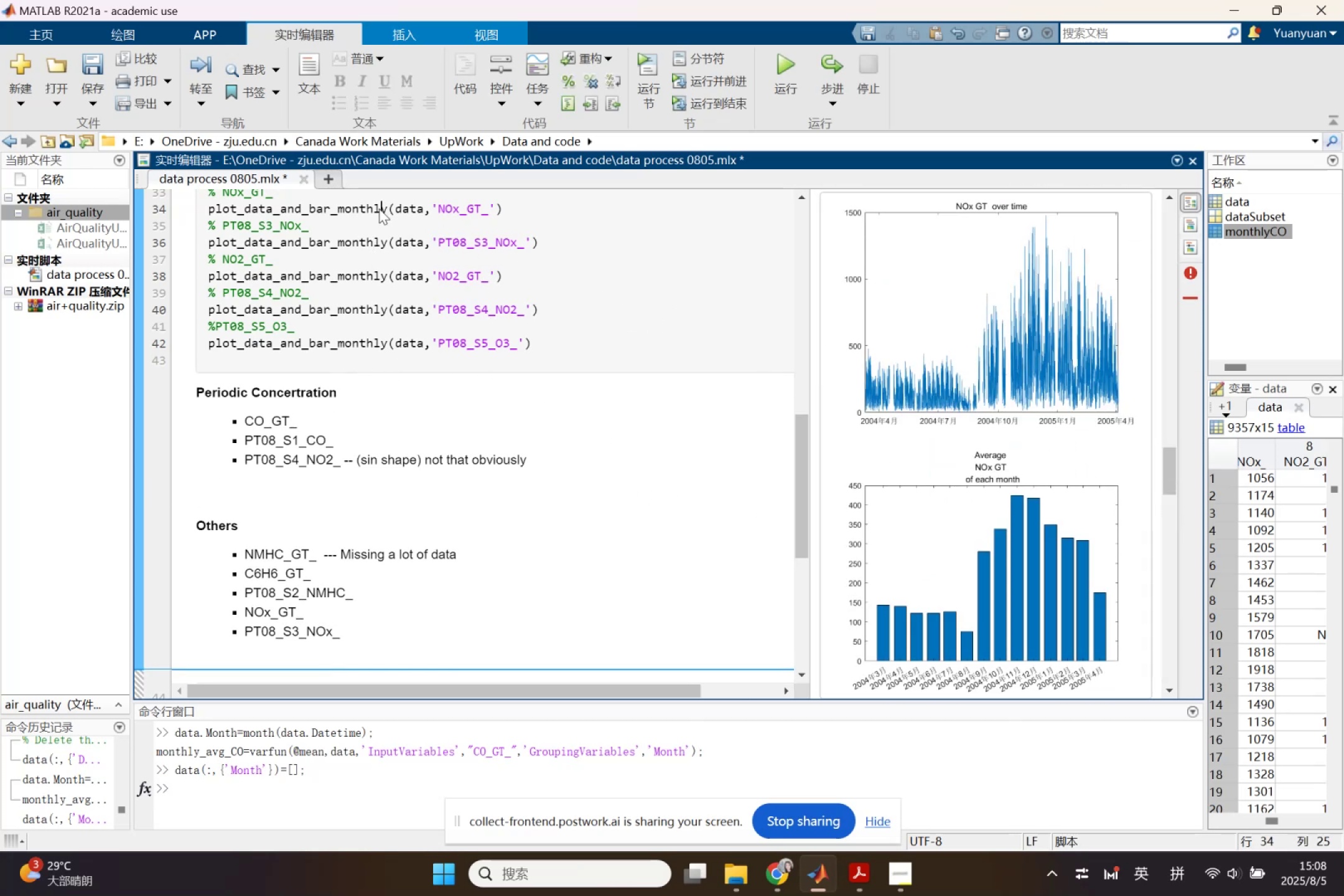 
left_click([379, 232])
 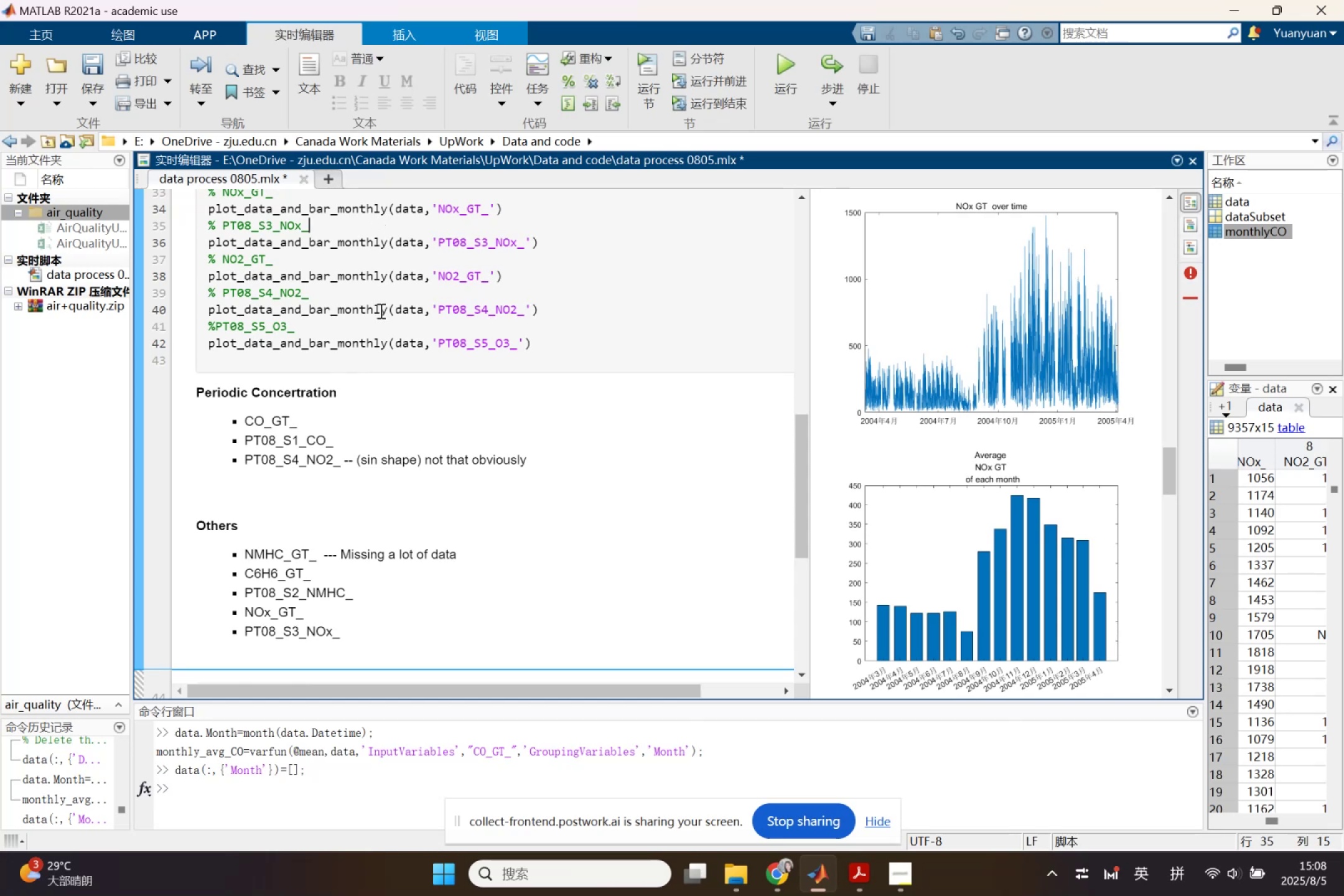 
left_click_drag(start_coordinate=[380, 330], to_coordinate=[376, 331])
 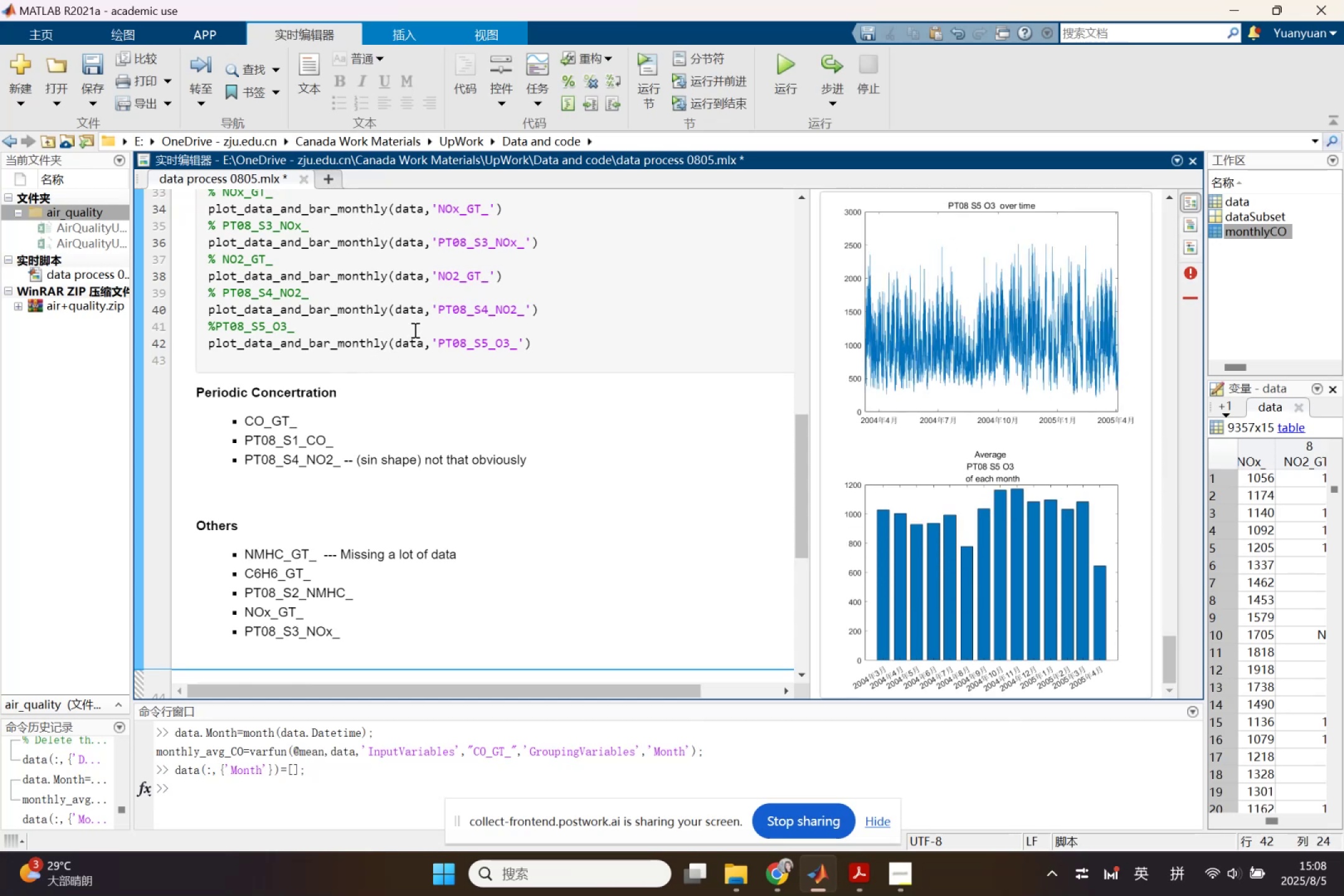 
left_click_drag(start_coordinate=[436, 344], to_coordinate=[519, 344])
 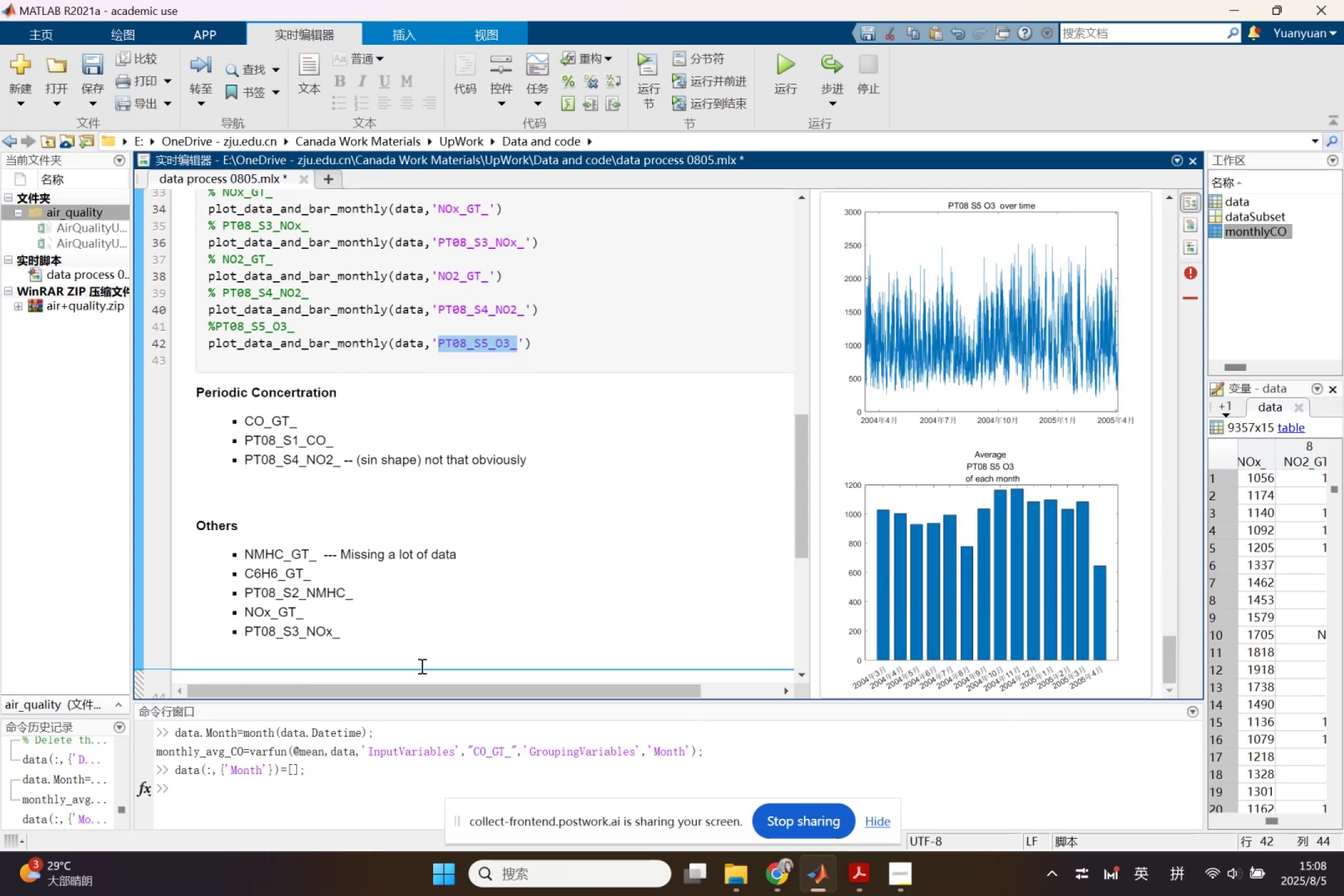 
key(Control+ControlLeft)
 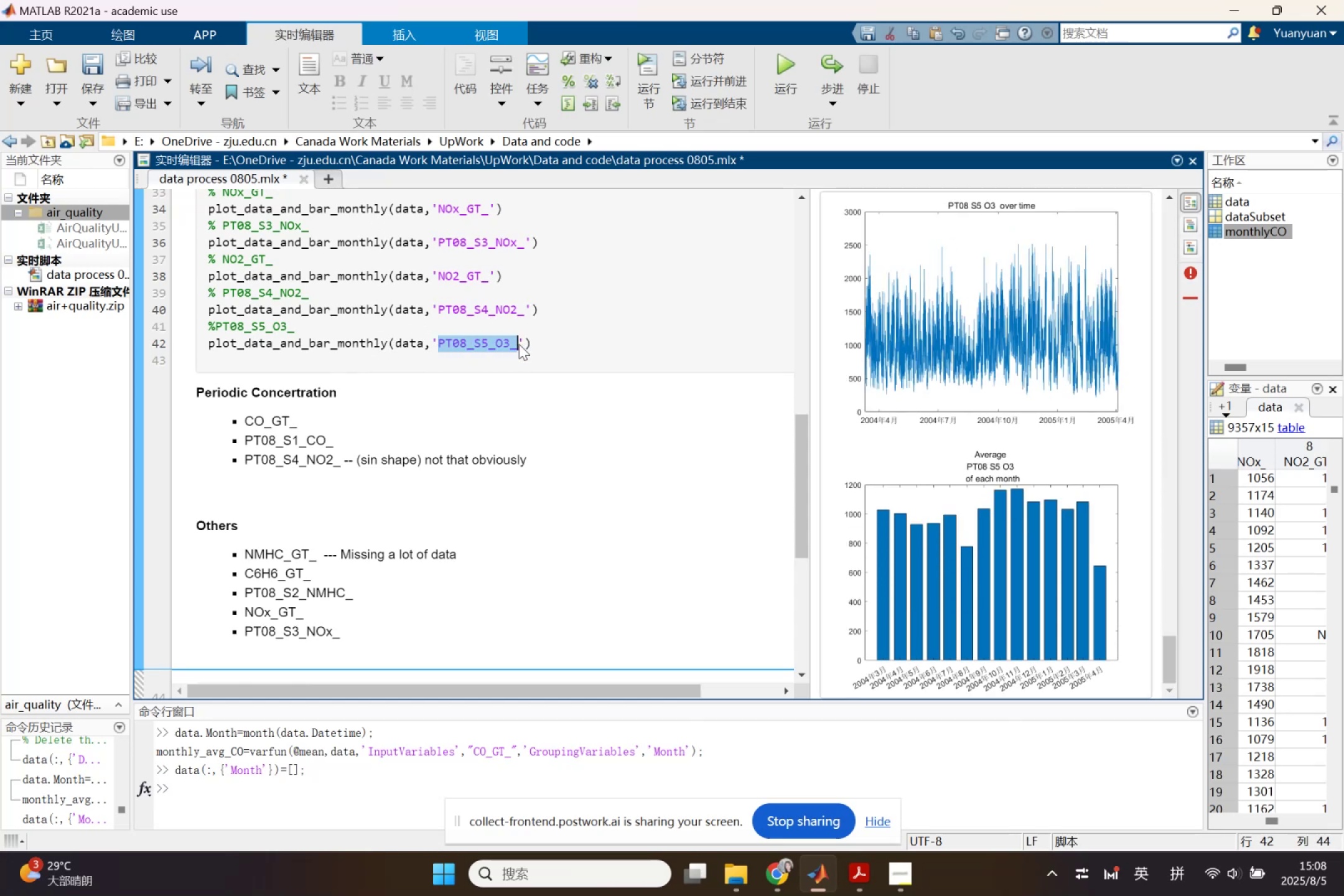 
key(Control+C)
 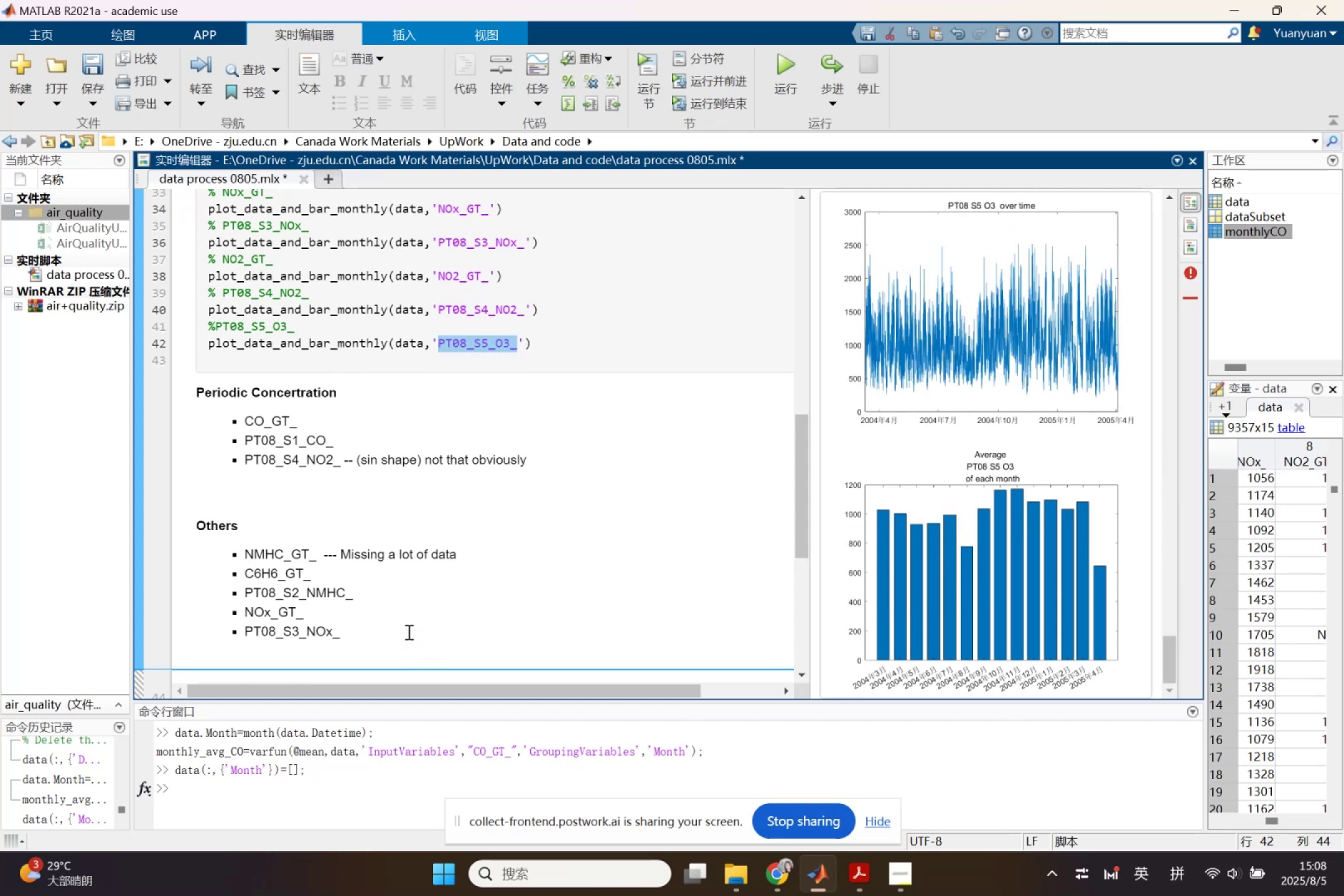 
left_click([408, 632])
 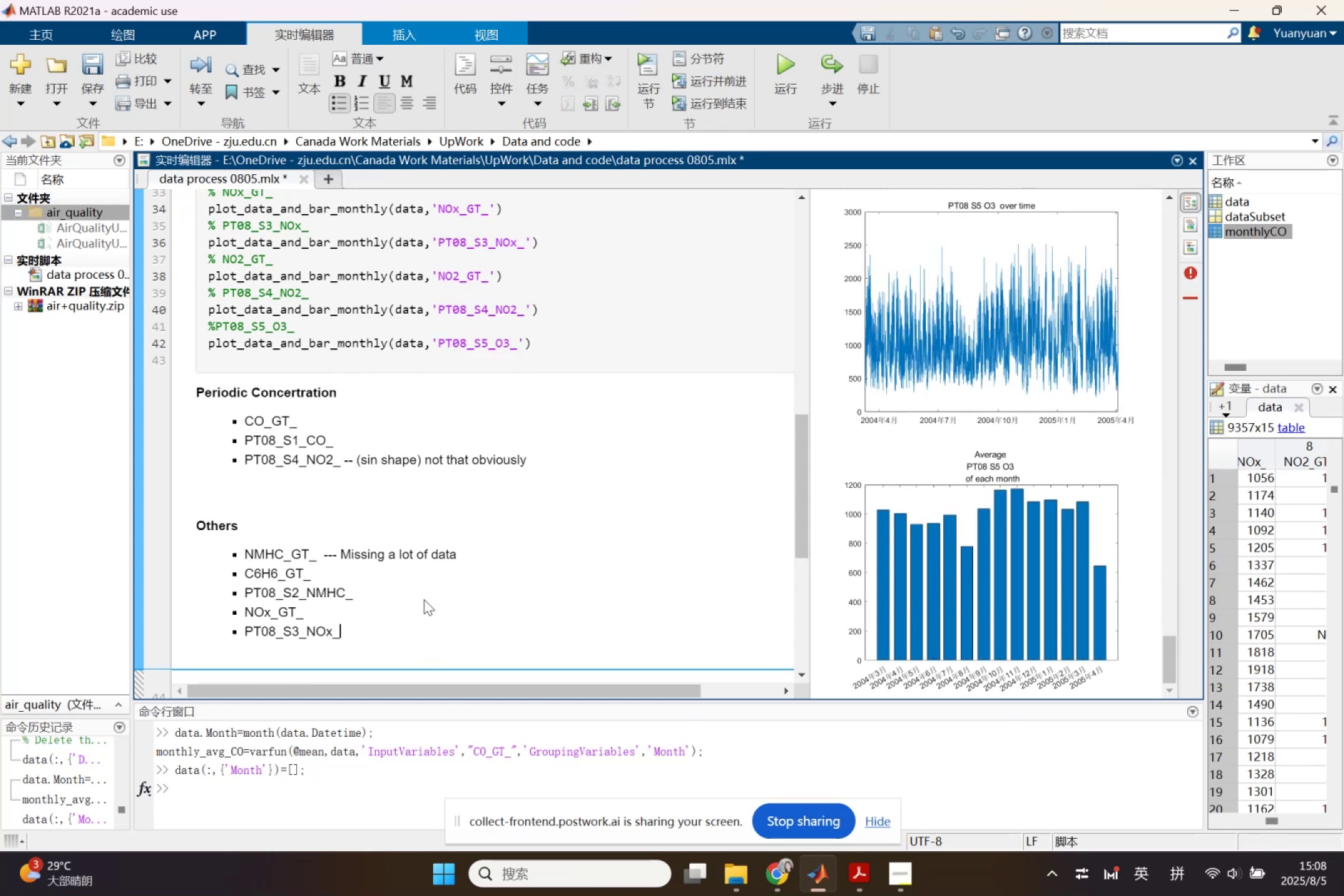 
key(Enter)
 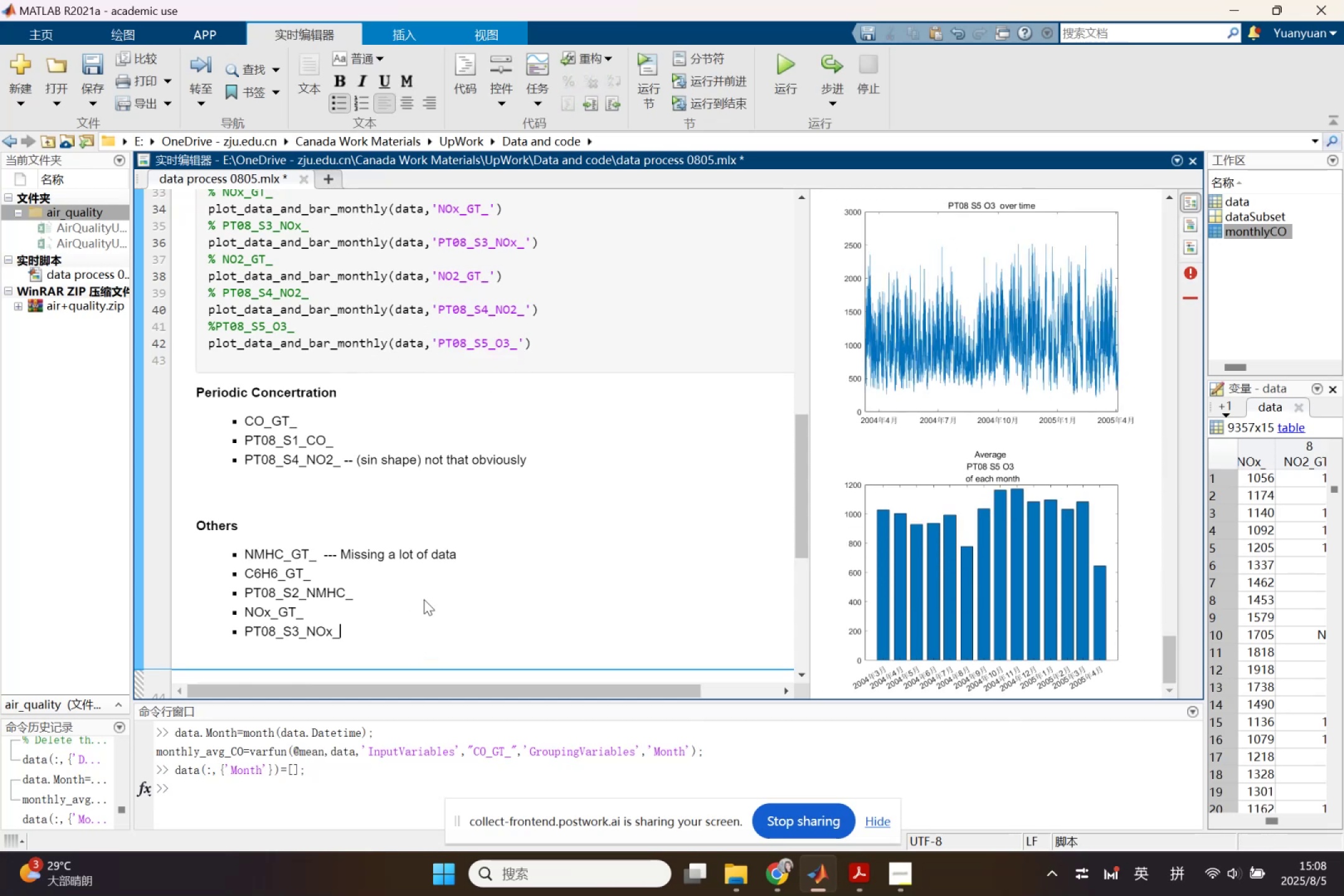 
key(Control+ControlLeft)
 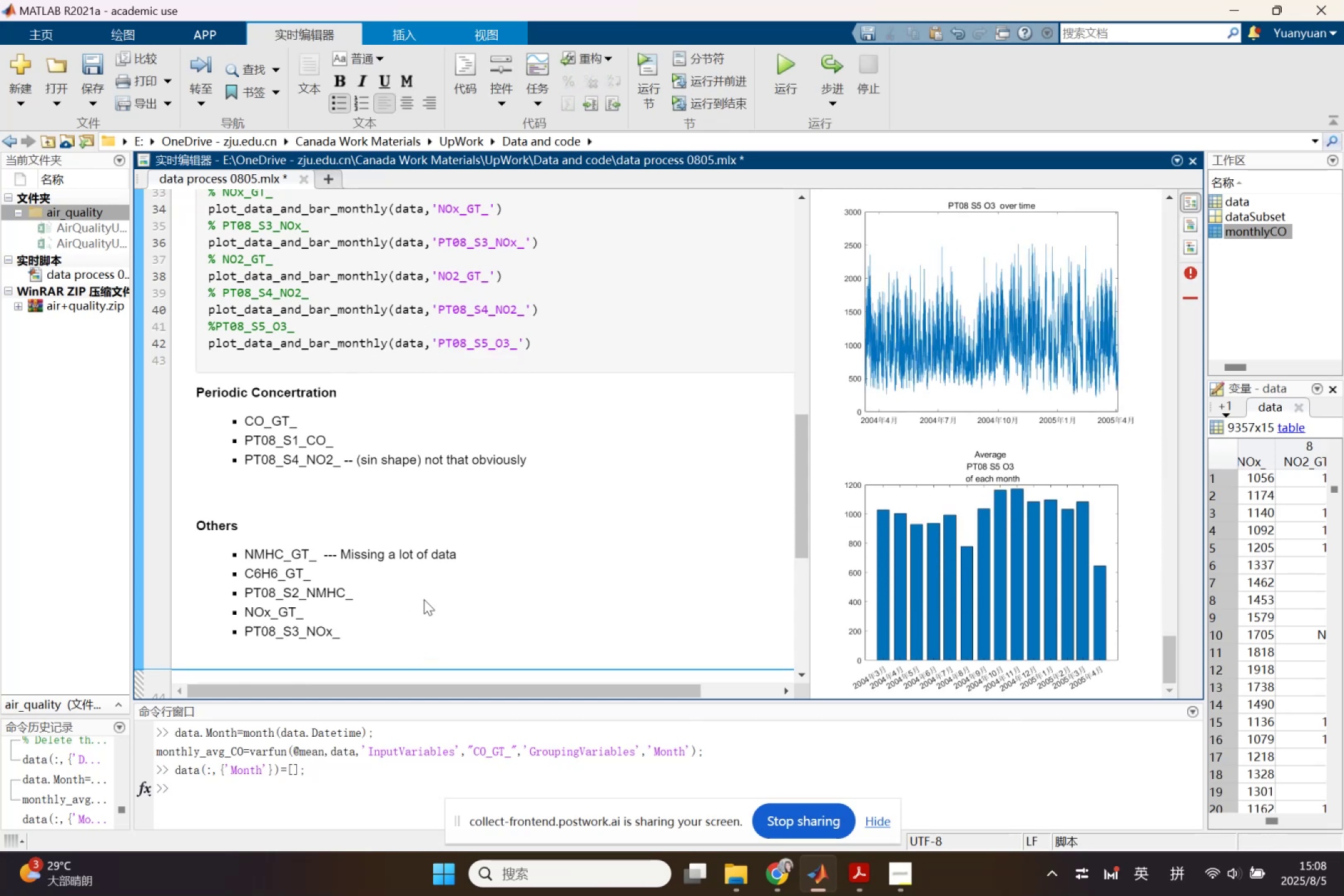 
key(Control+V)
 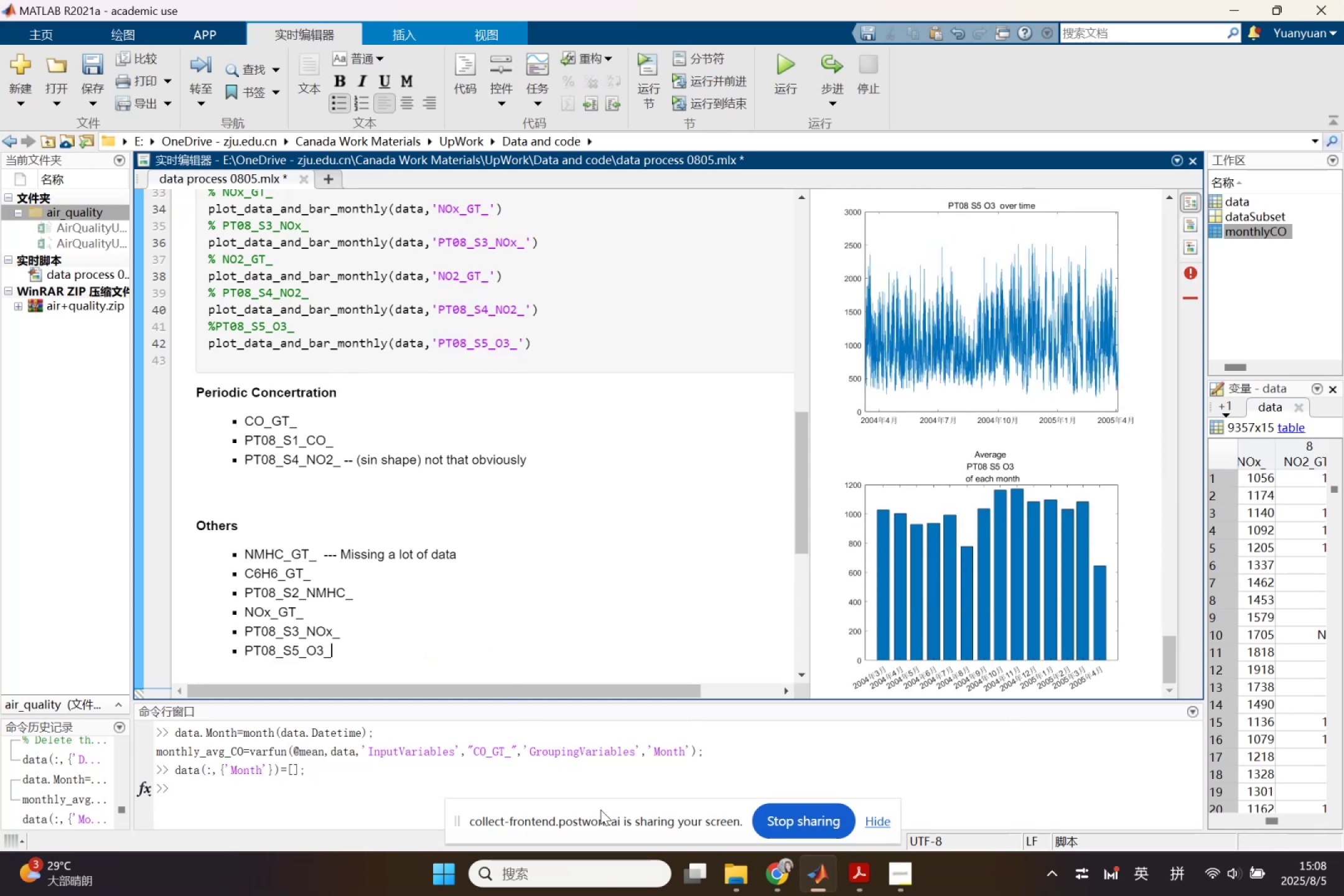 
left_click([770, 872])
 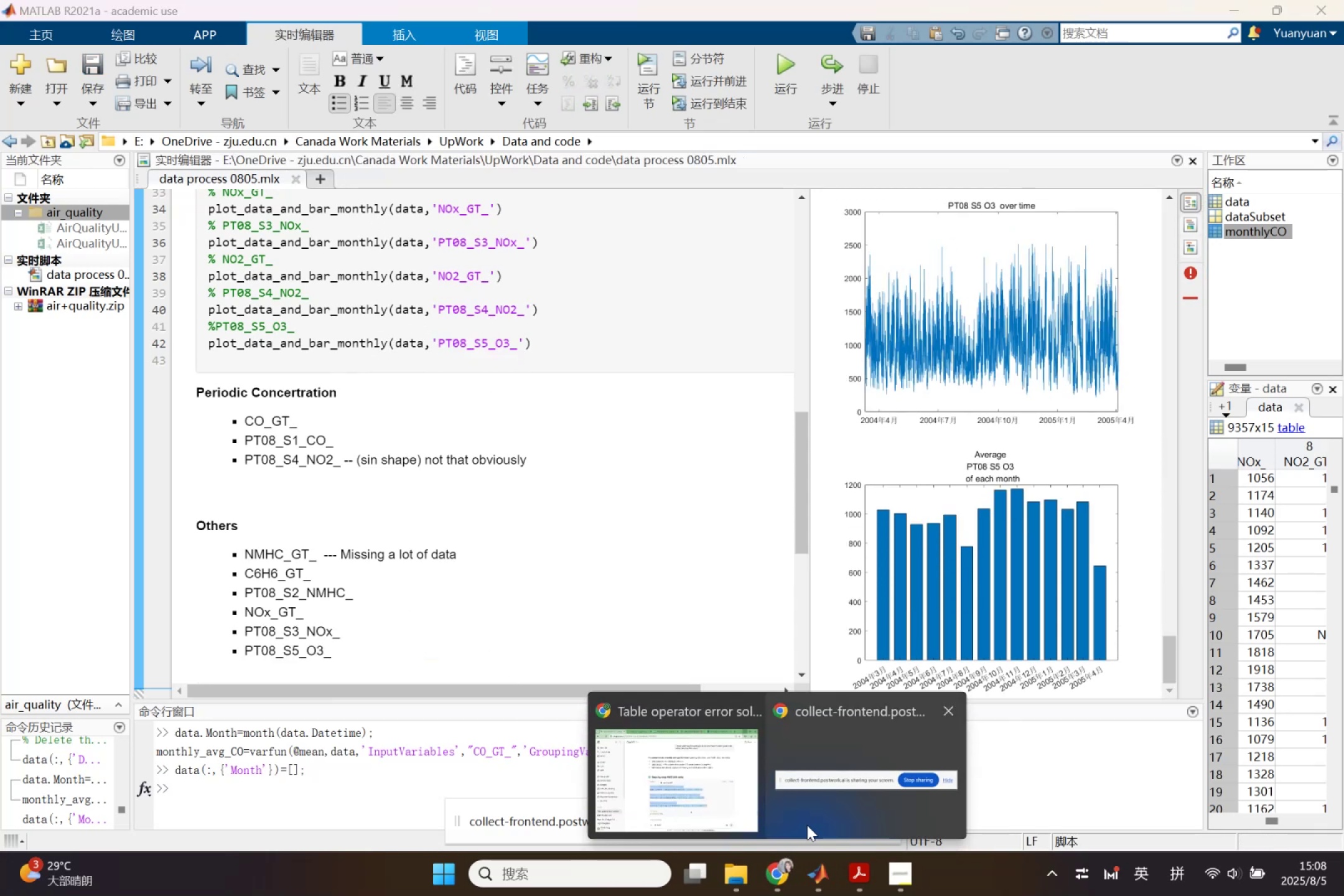 